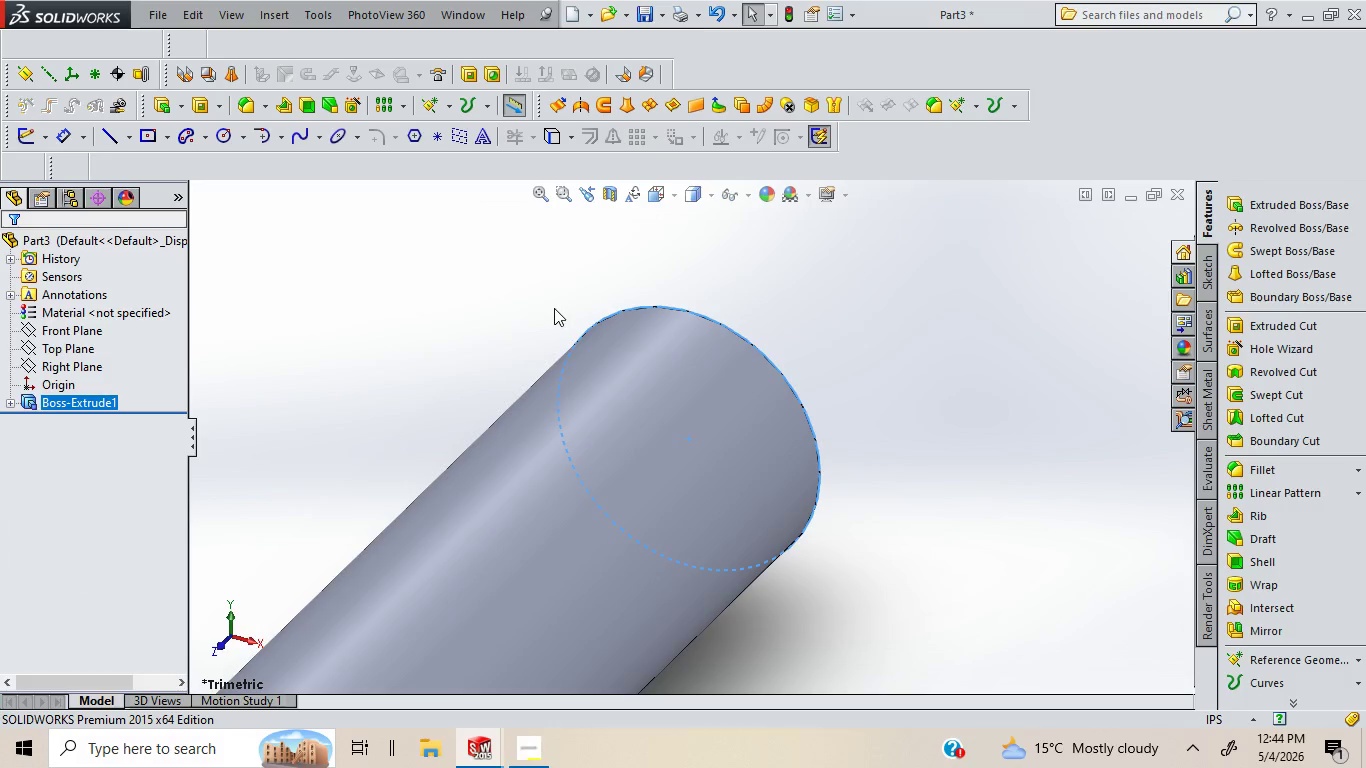 
key(ArrowLeft)
 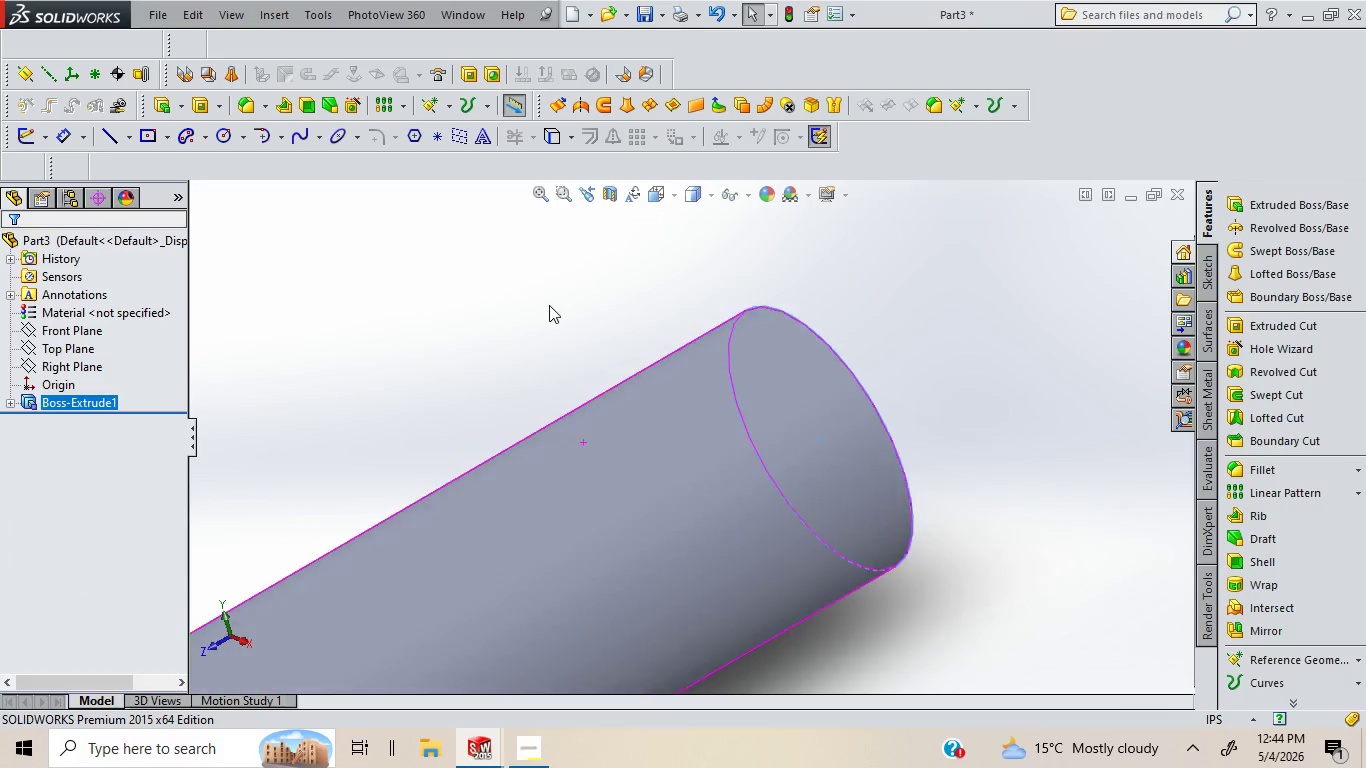 
key(ArrowLeft)
 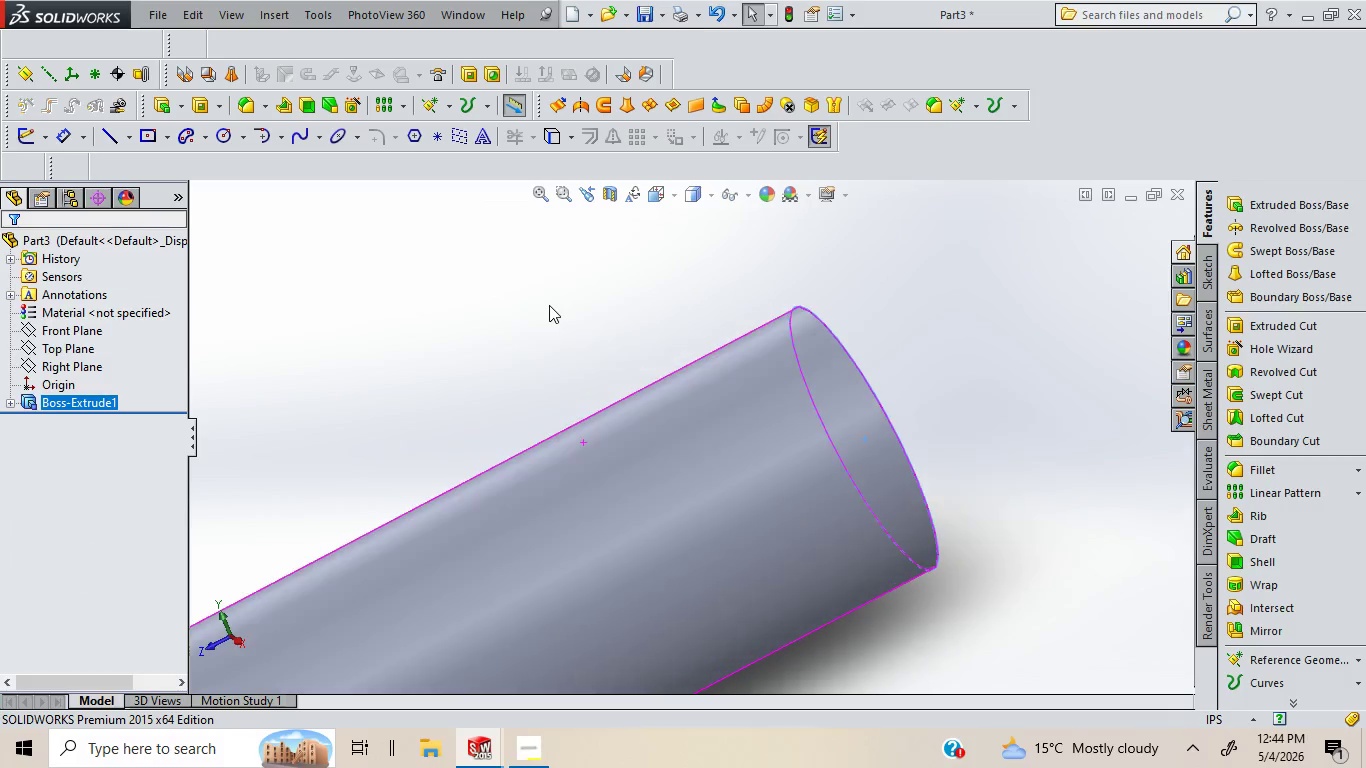 
key(ArrowLeft)
 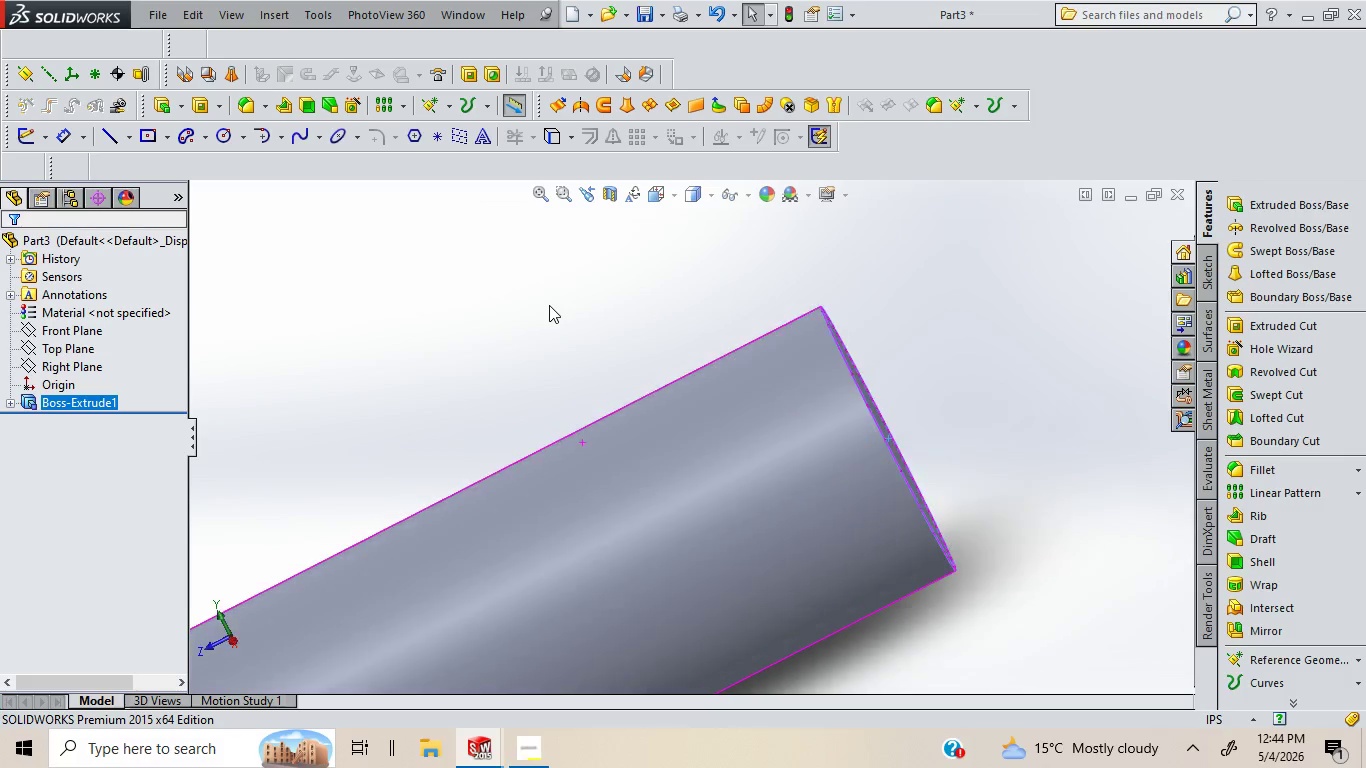 
key(ArrowLeft)
 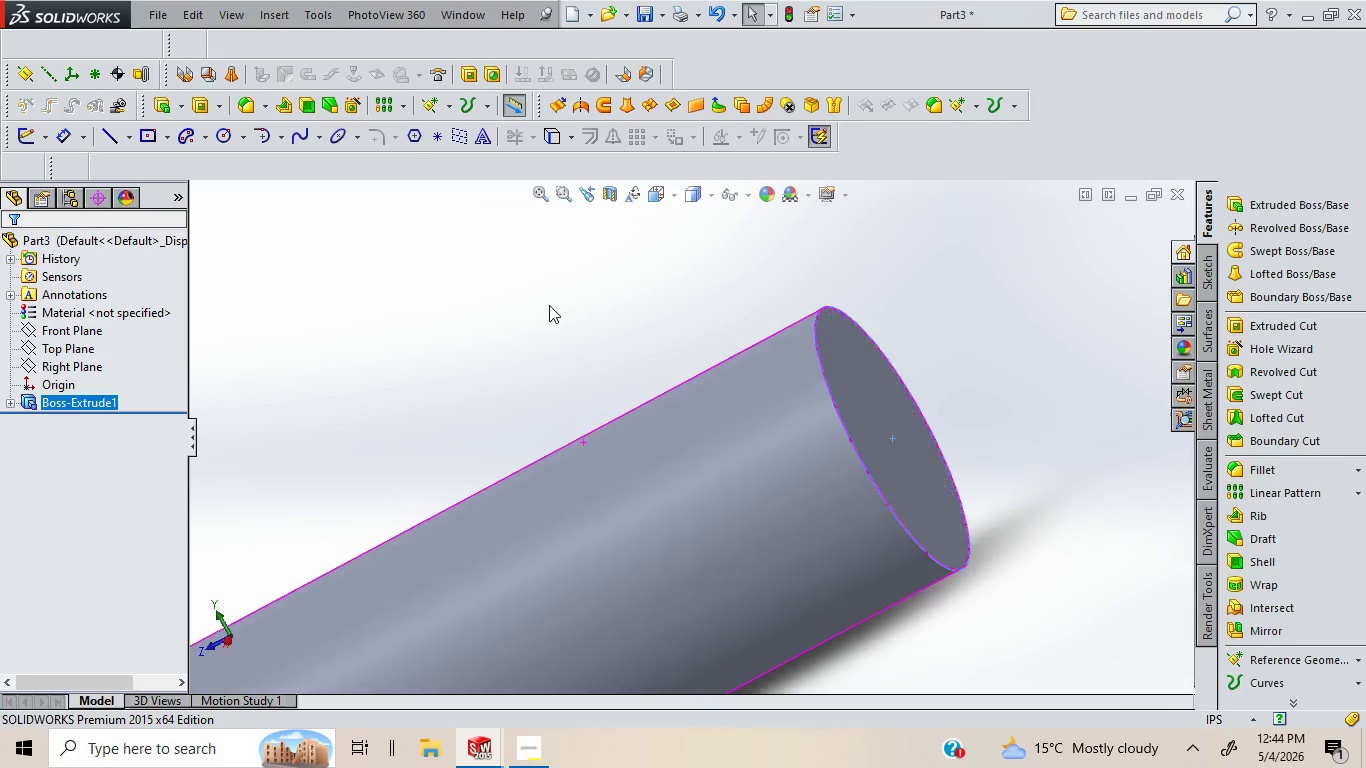 
key(ArrowLeft)
 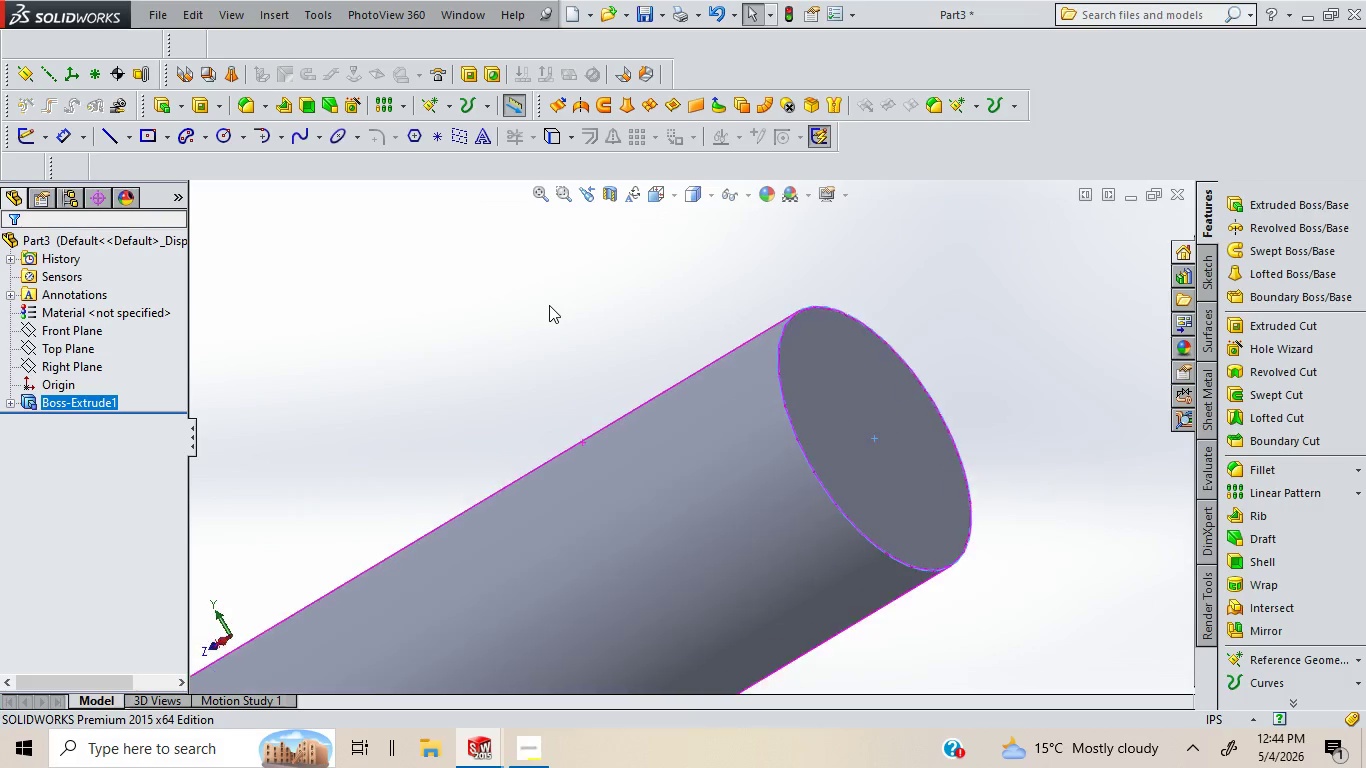 
key(ArrowLeft)
 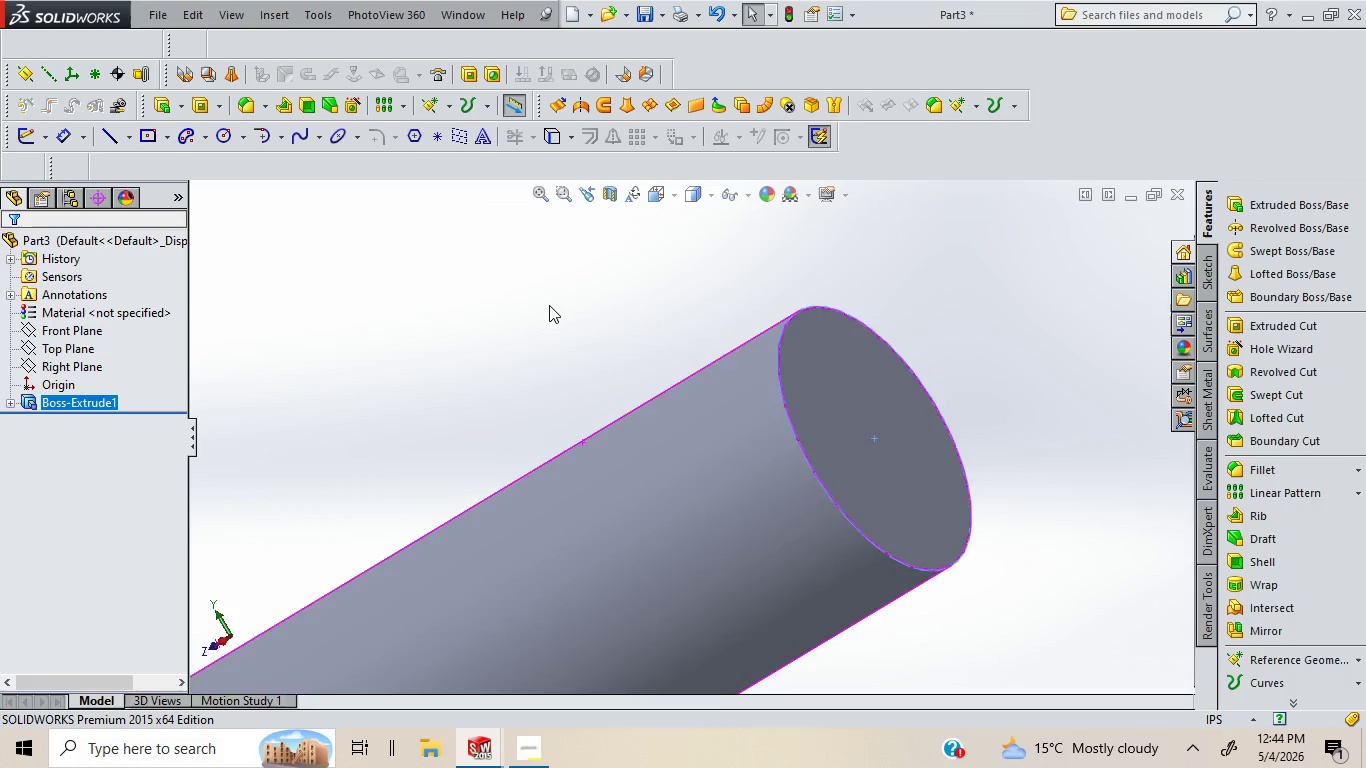 
key(ArrowLeft)
 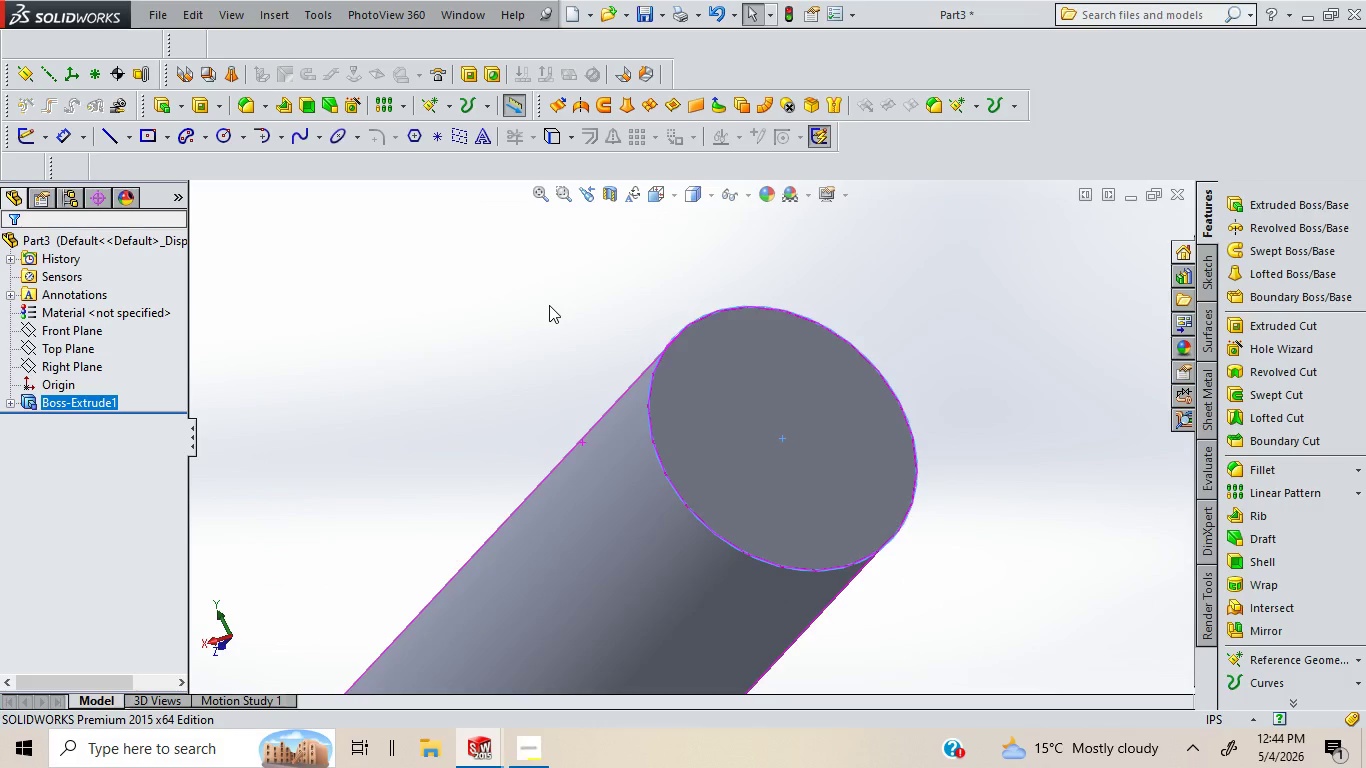 
key(ArrowLeft)
 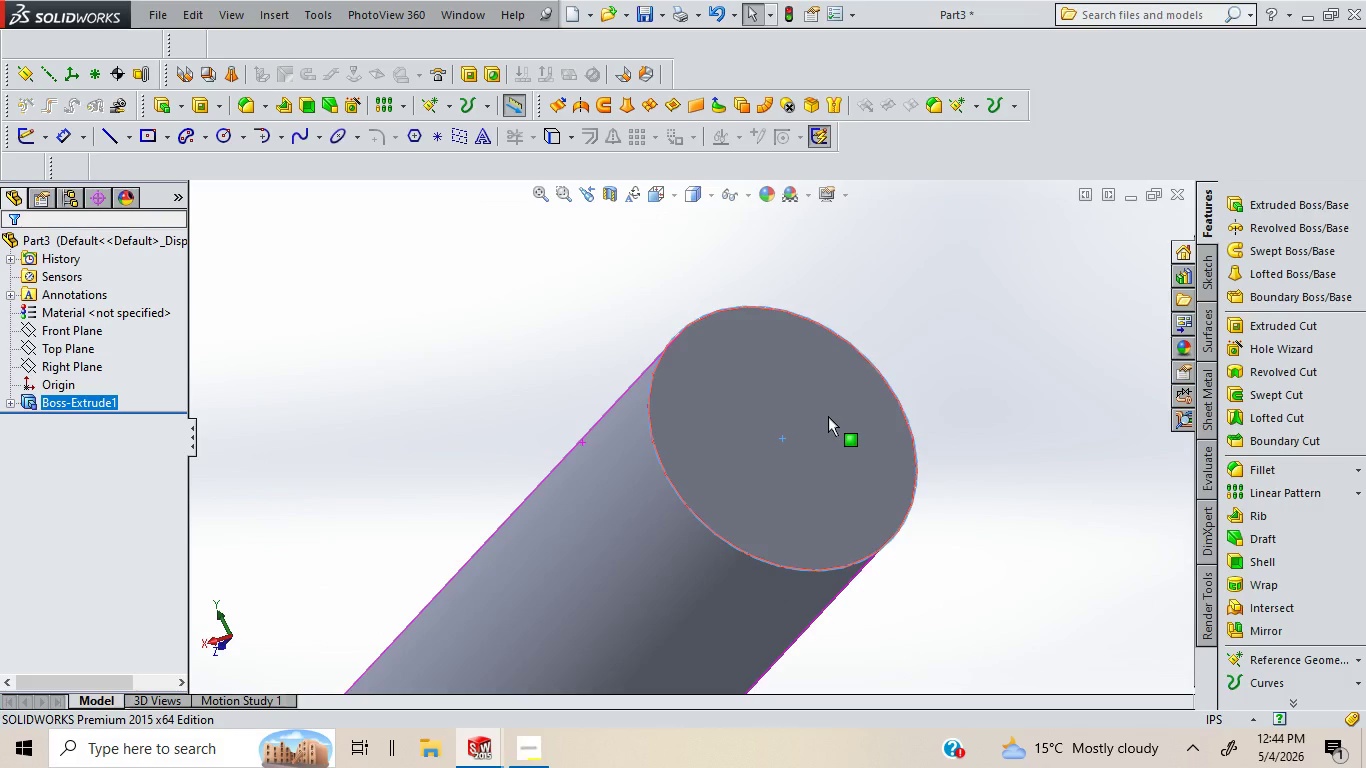 
left_click([828, 416])
 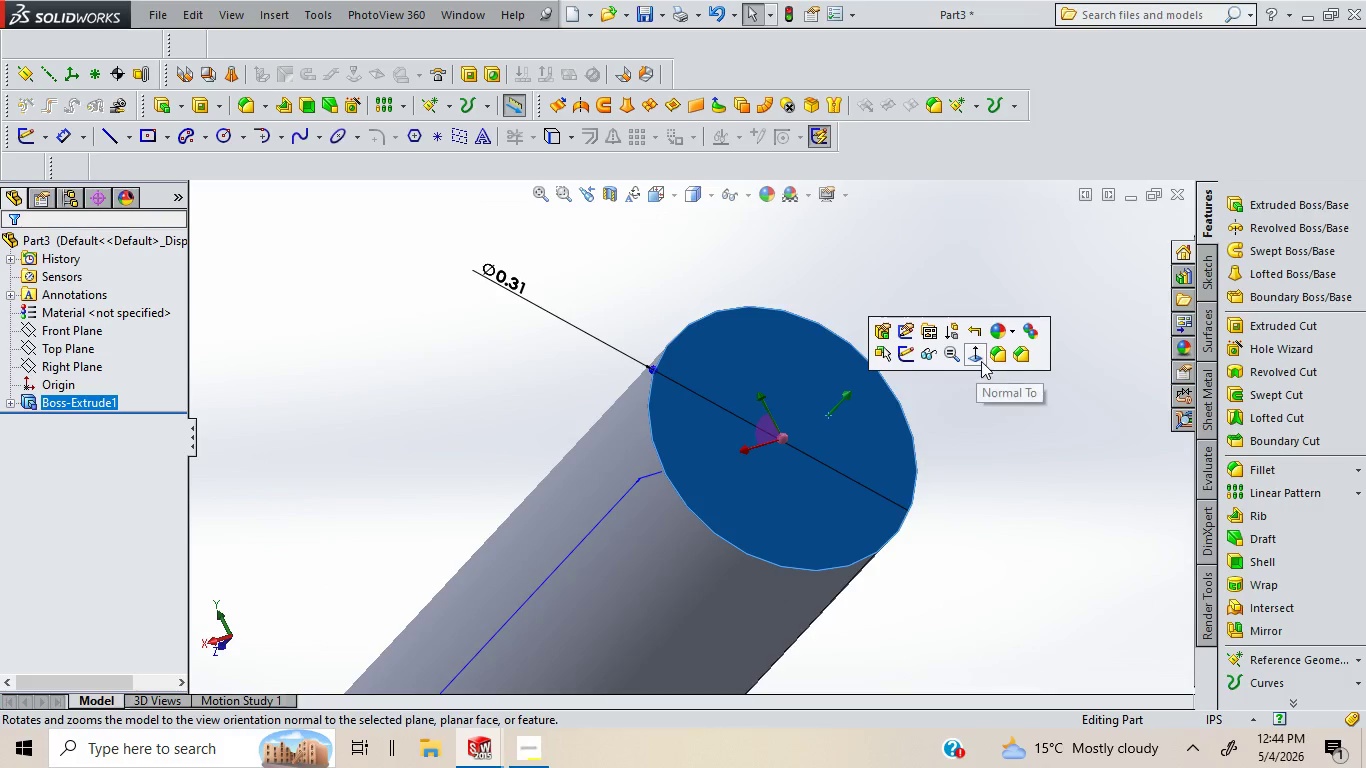 
left_click([974, 354])
 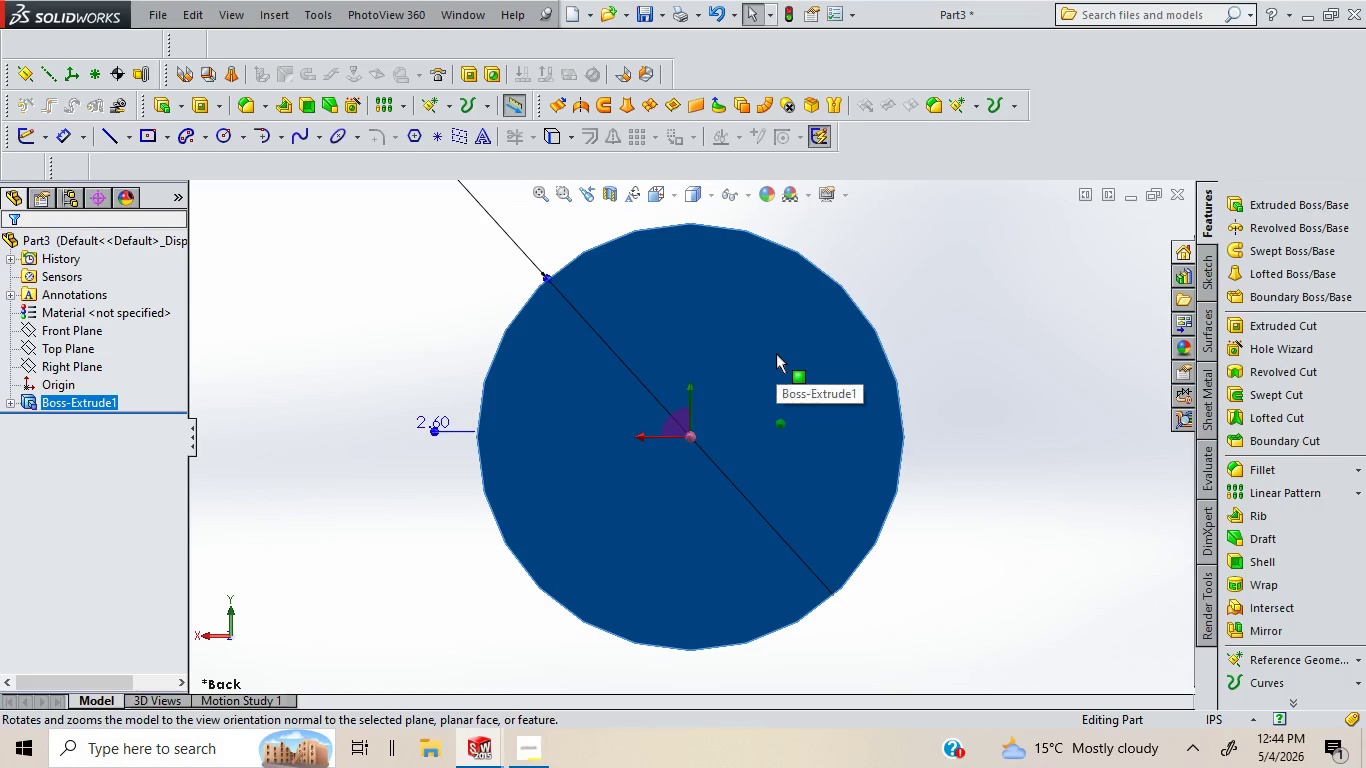 
right_click([776, 353])
 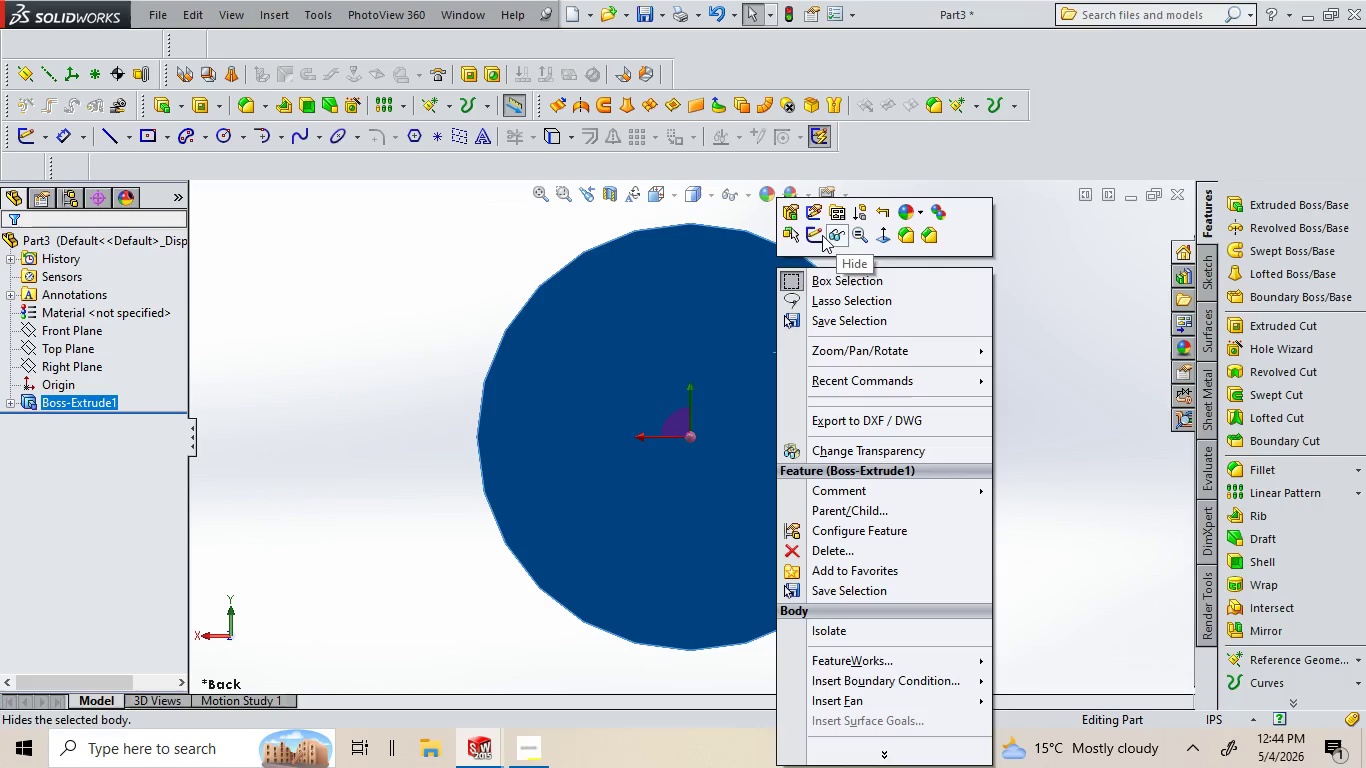 
left_click([813, 233])
 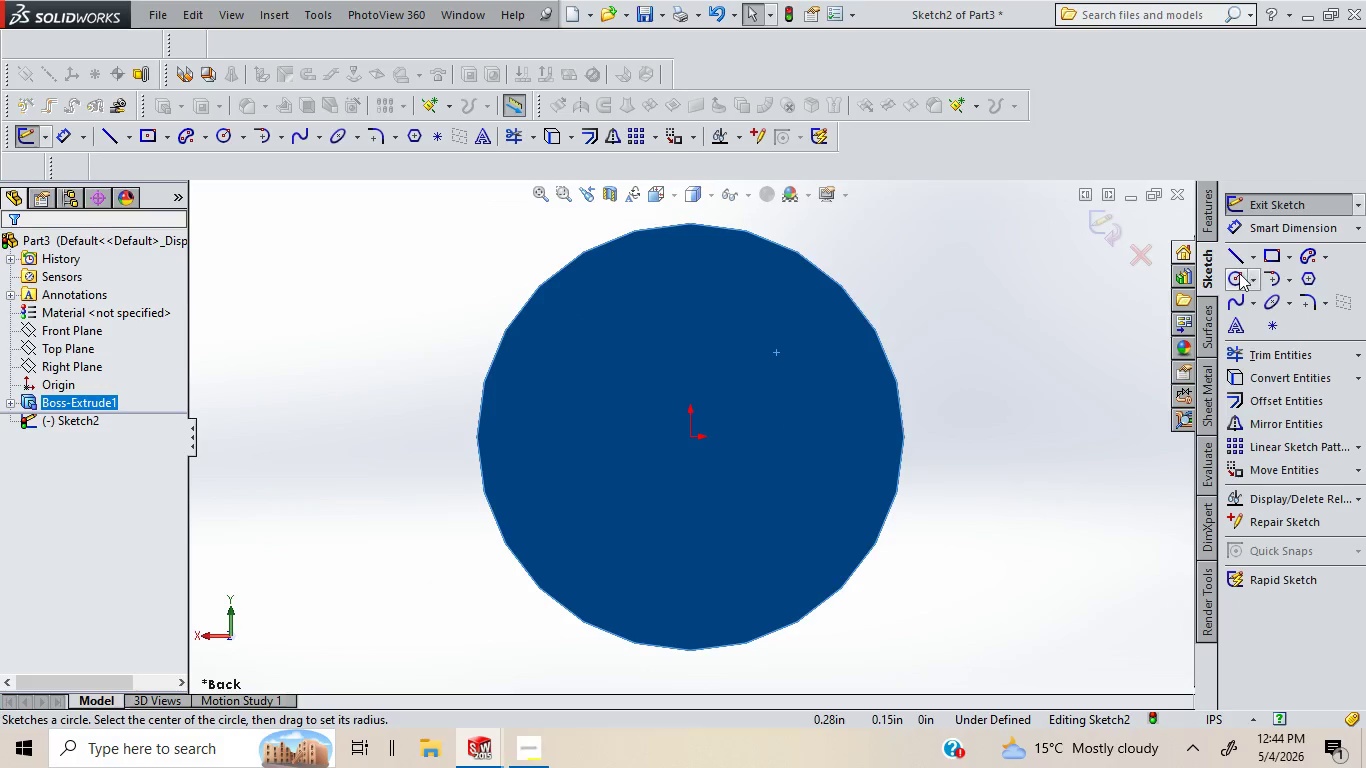 
left_click([1239, 275])
 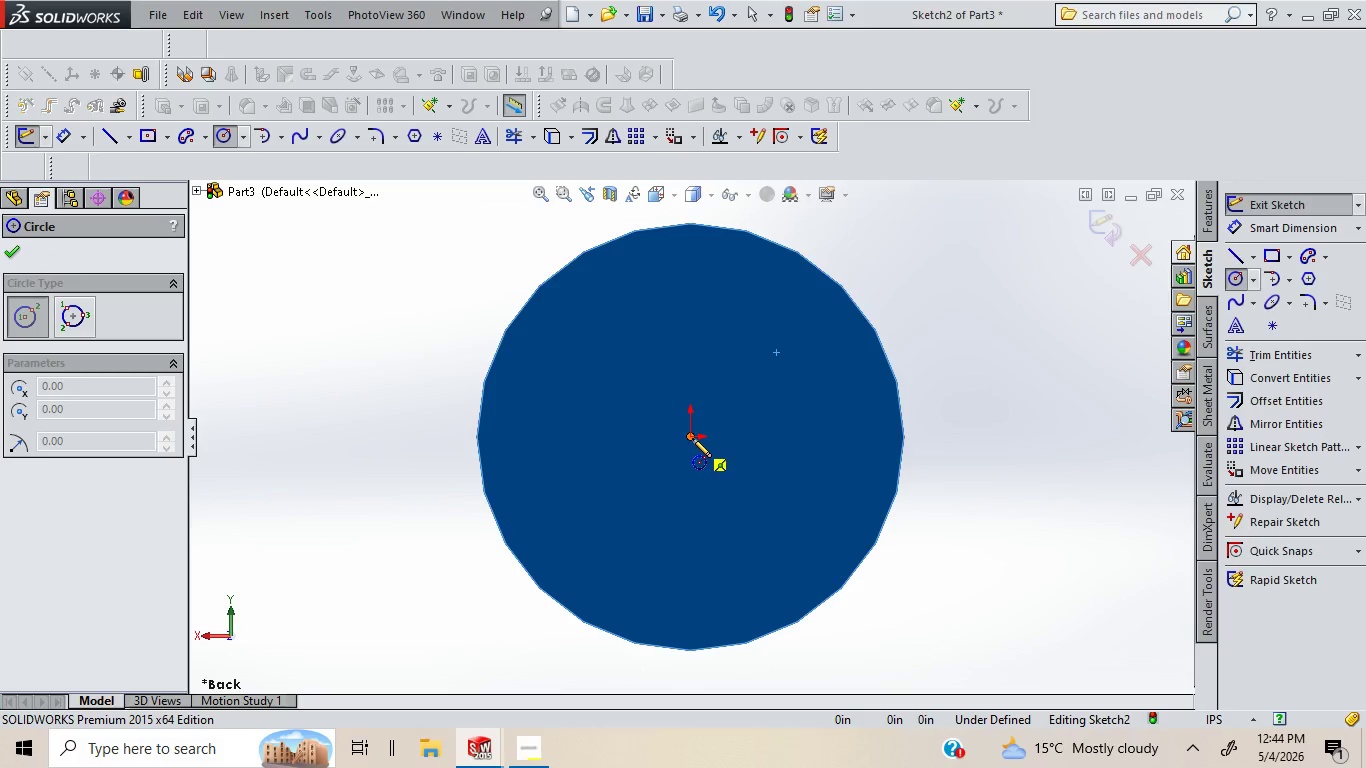 
left_click_drag(start_coordinate=[692, 438], to_coordinate=[921, 432])
 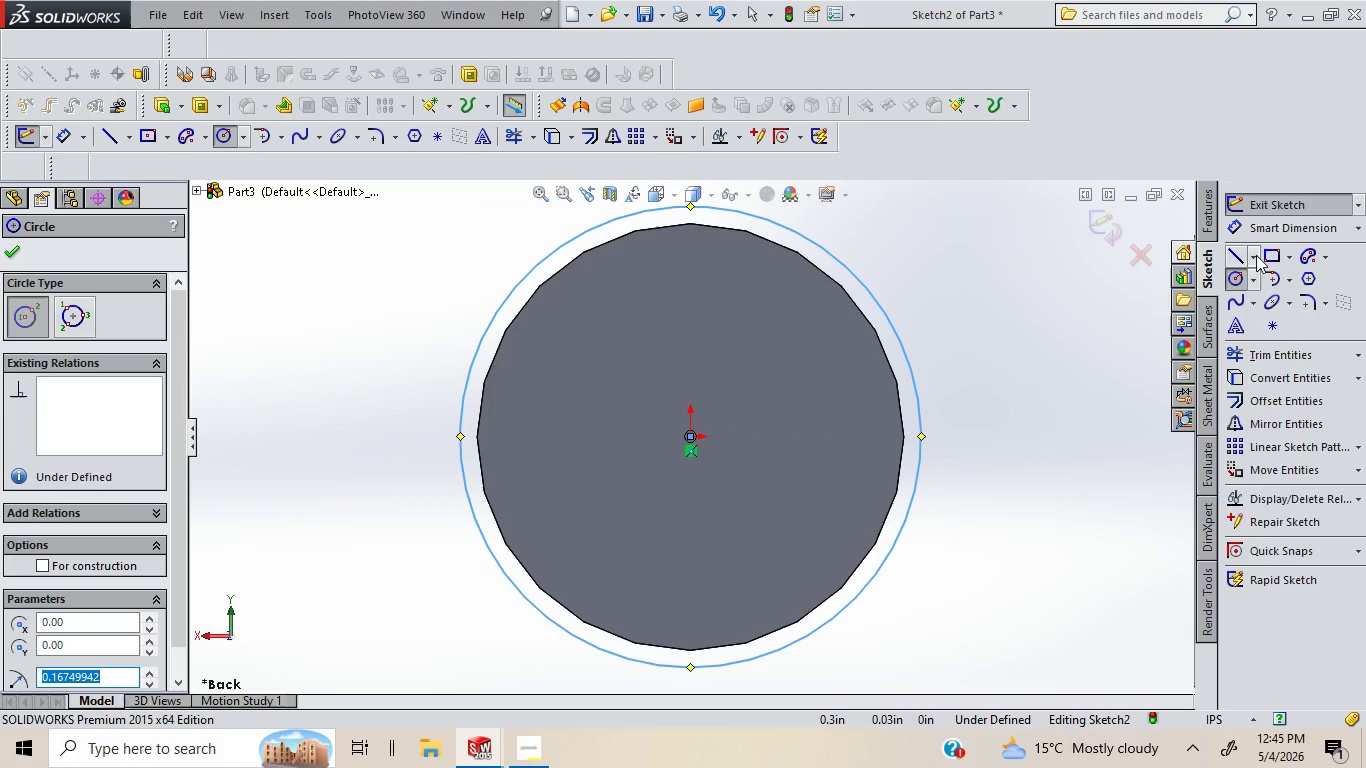 
left_click([1253, 234])
 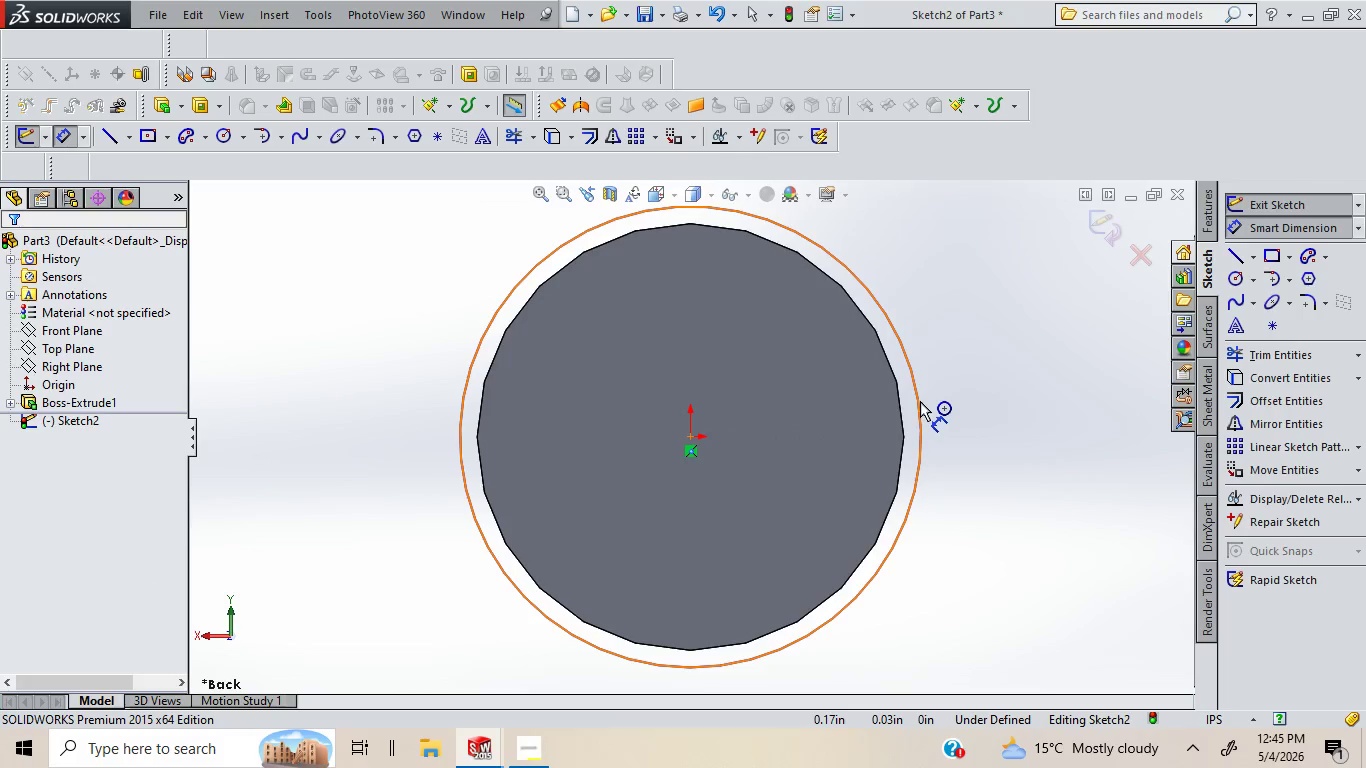 
left_click_drag(start_coordinate=[920, 401], to_coordinate=[1007, 339])
 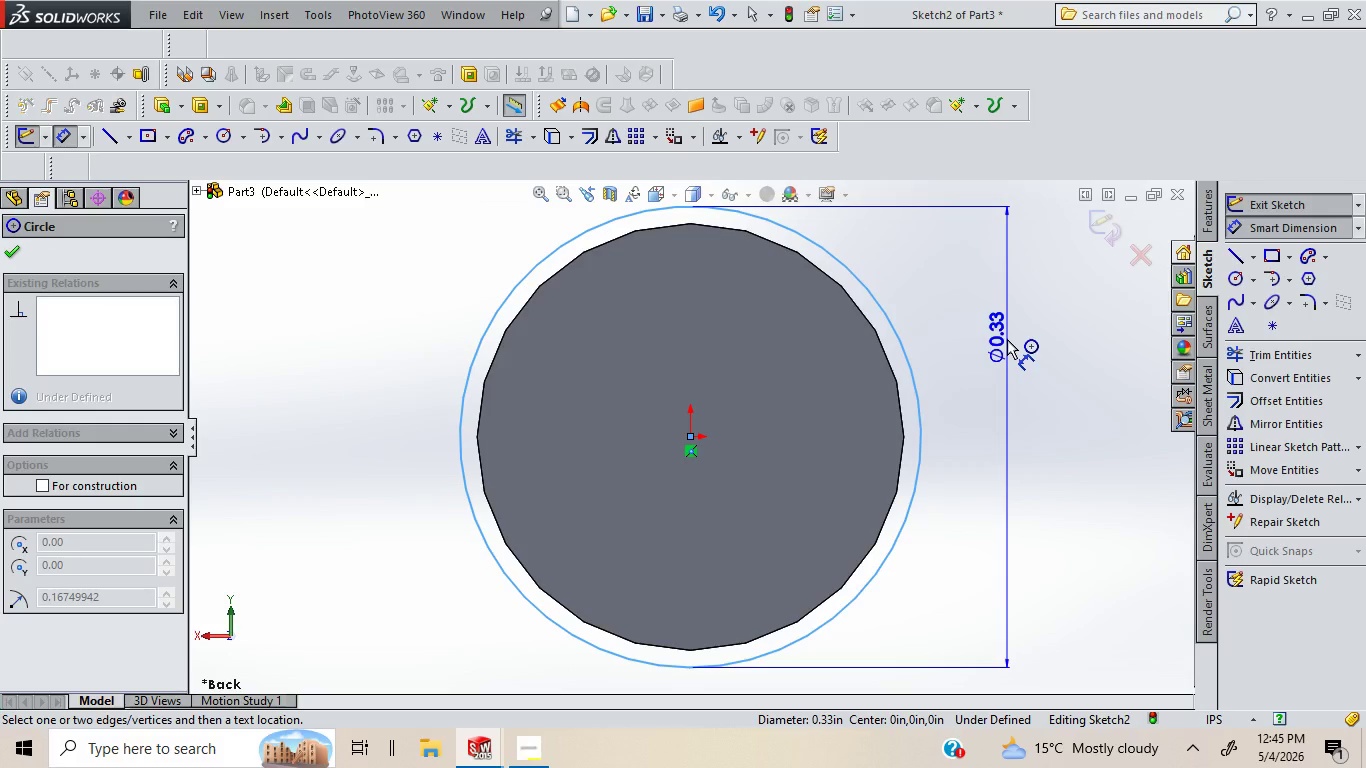 
left_click([1007, 339])
 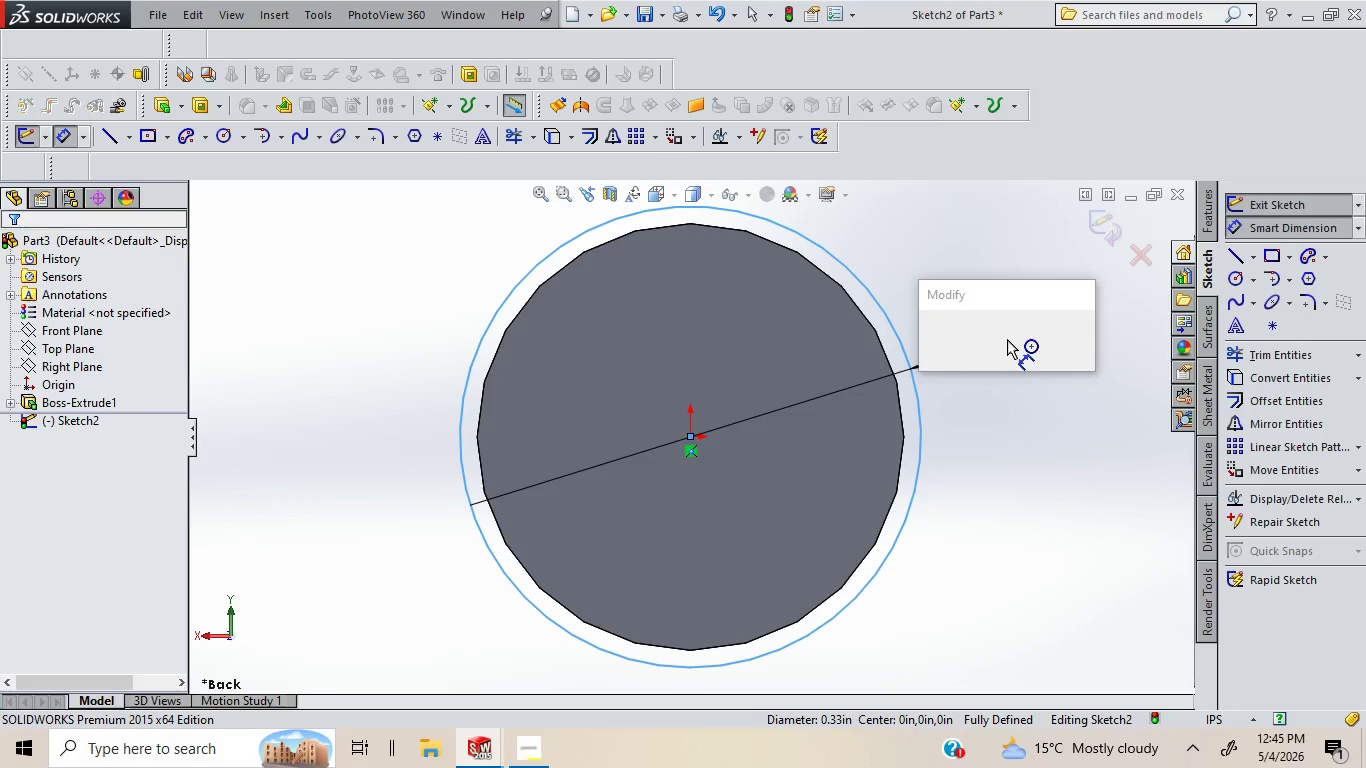 
type(0.37in)
 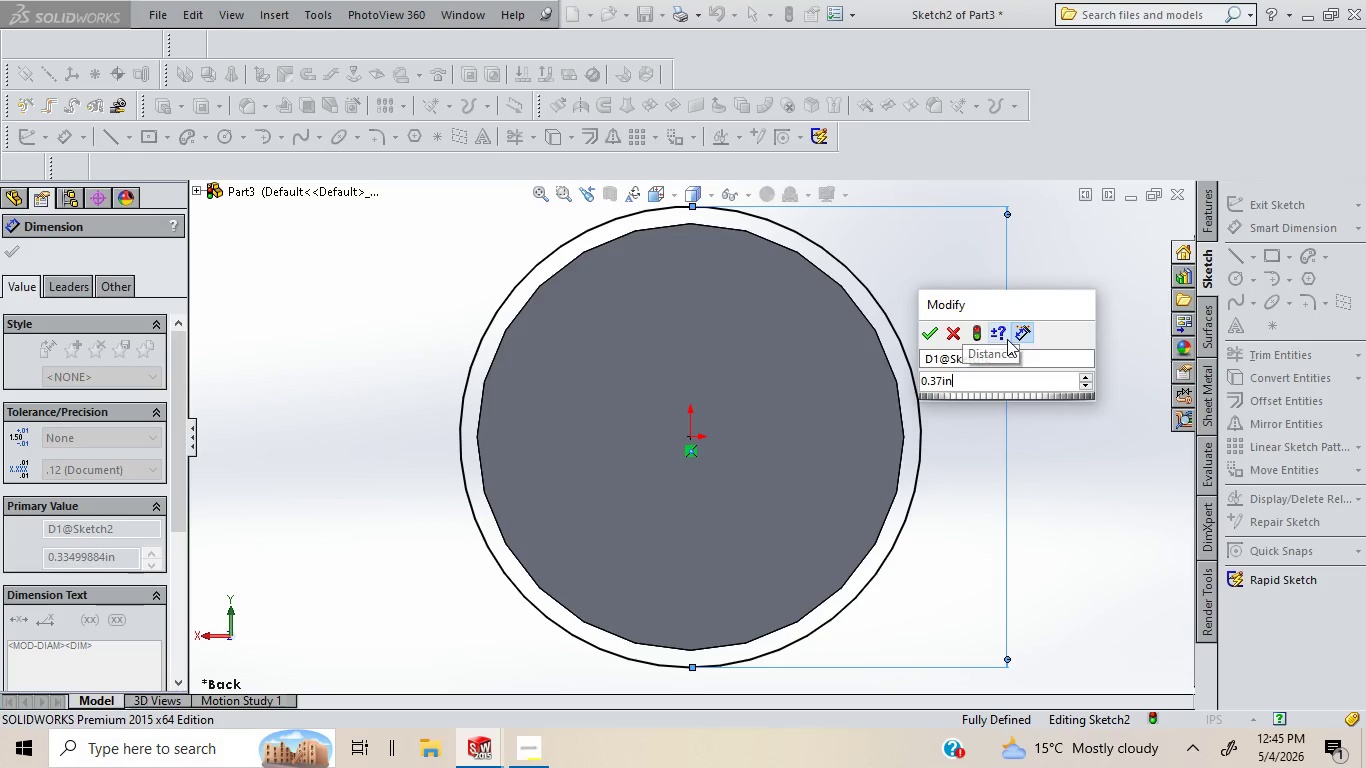 
key(Enter)
 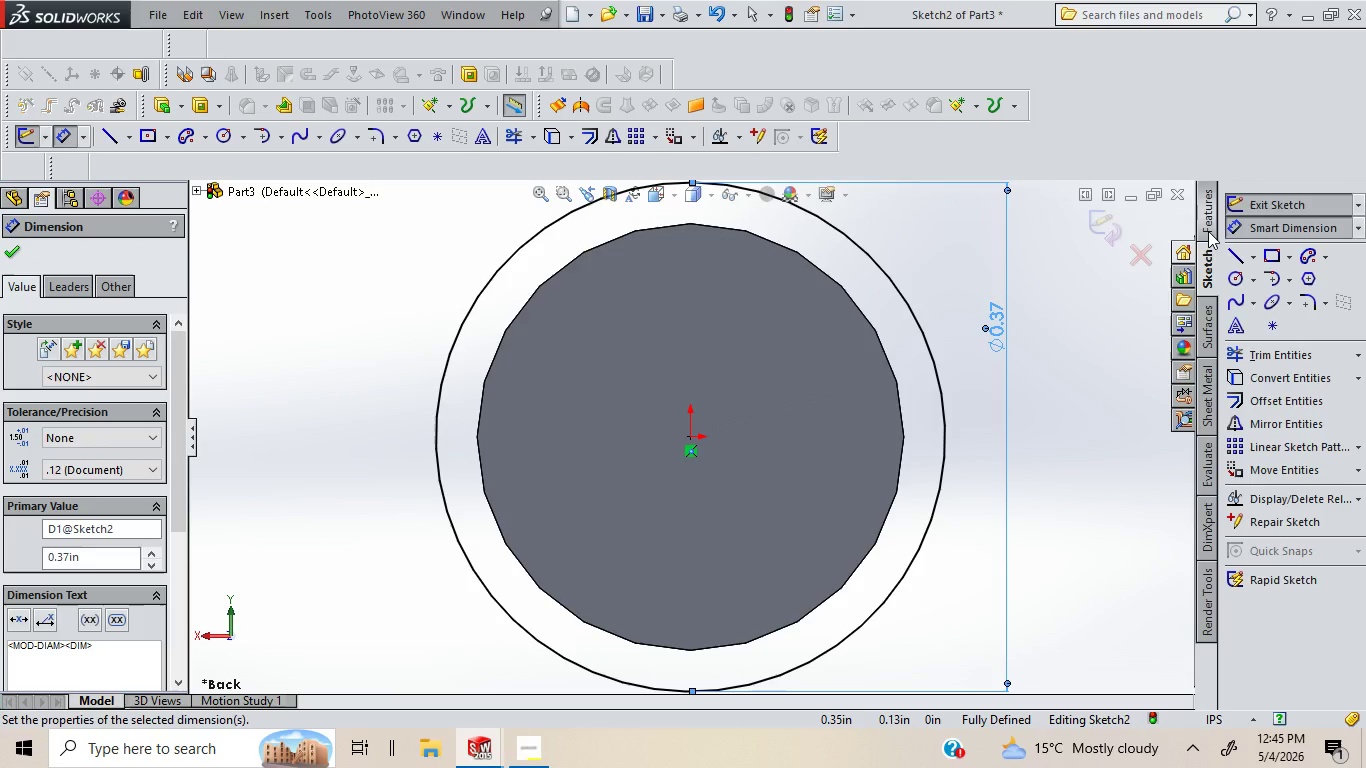 
left_click([1266, 208])
 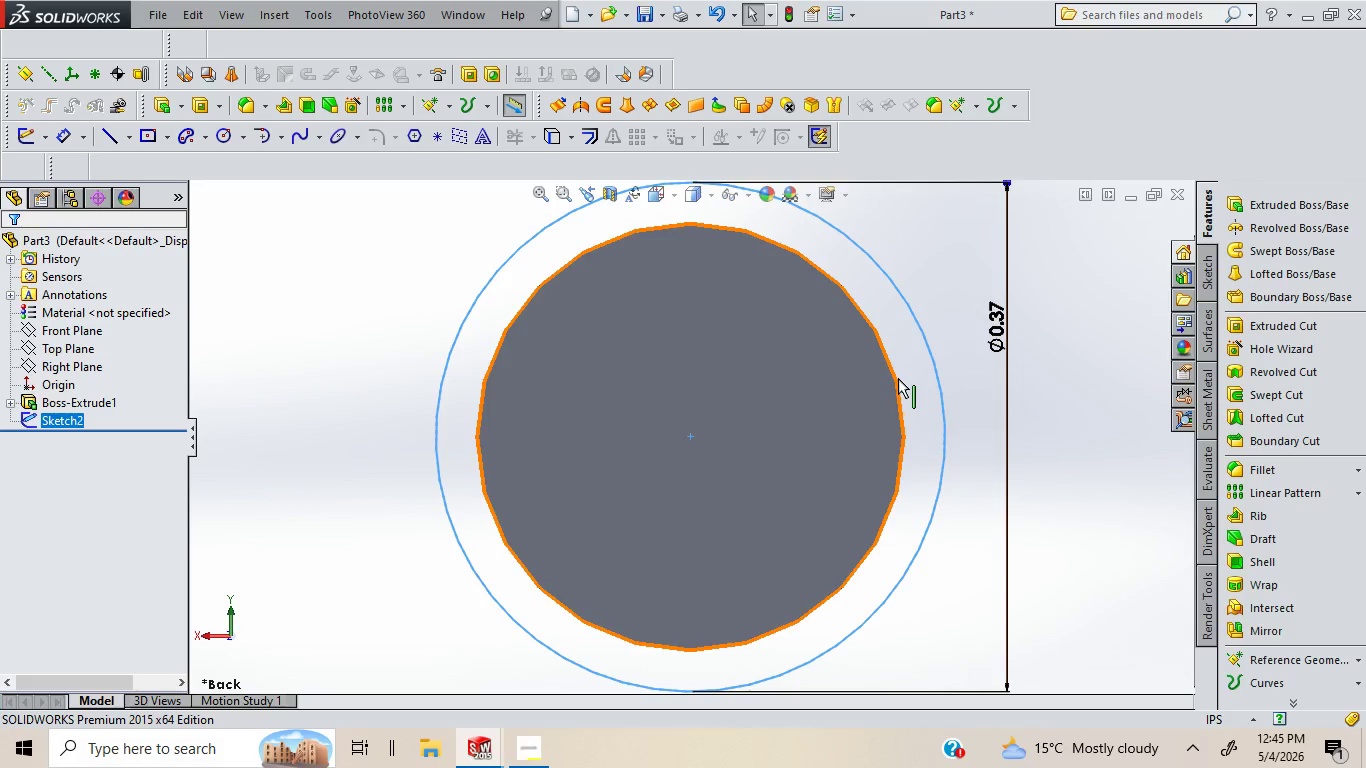 
wait(8.98)
 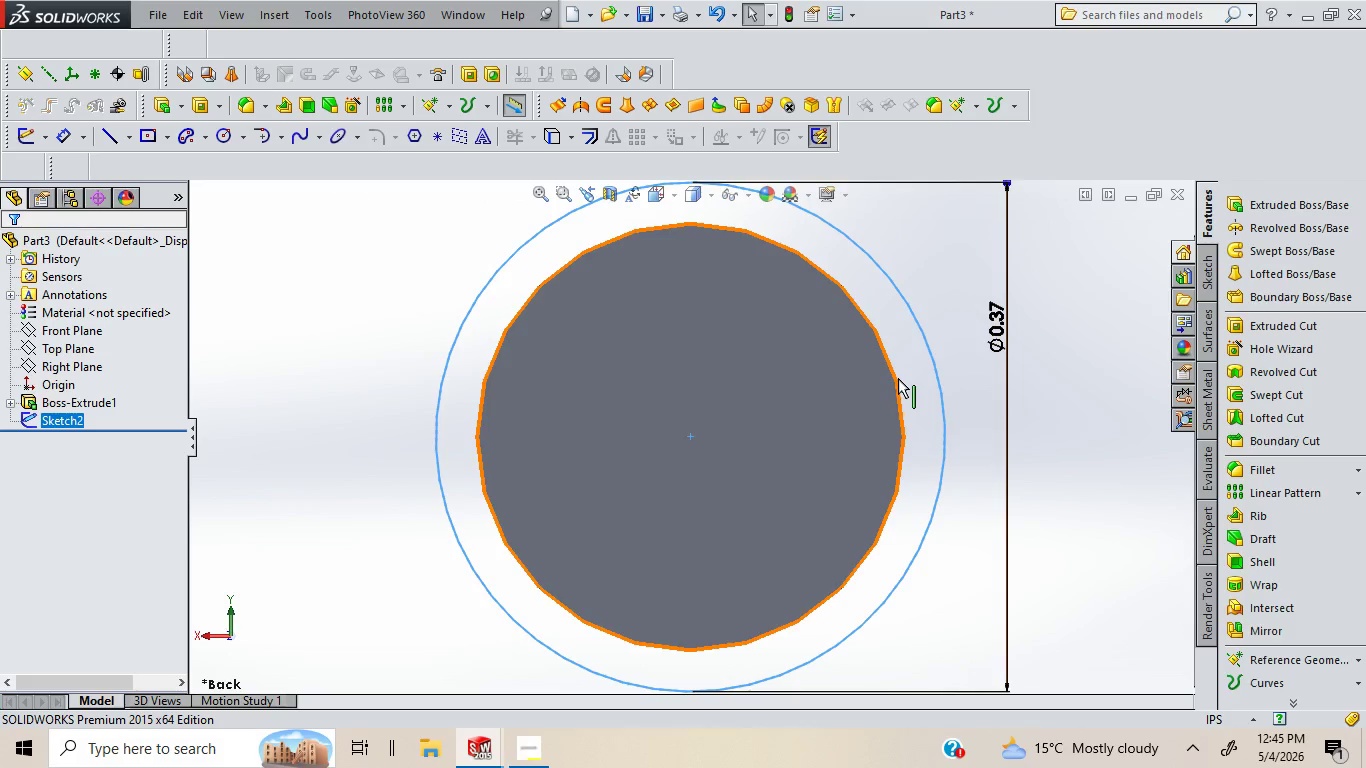 
left_click([1208, 275])
 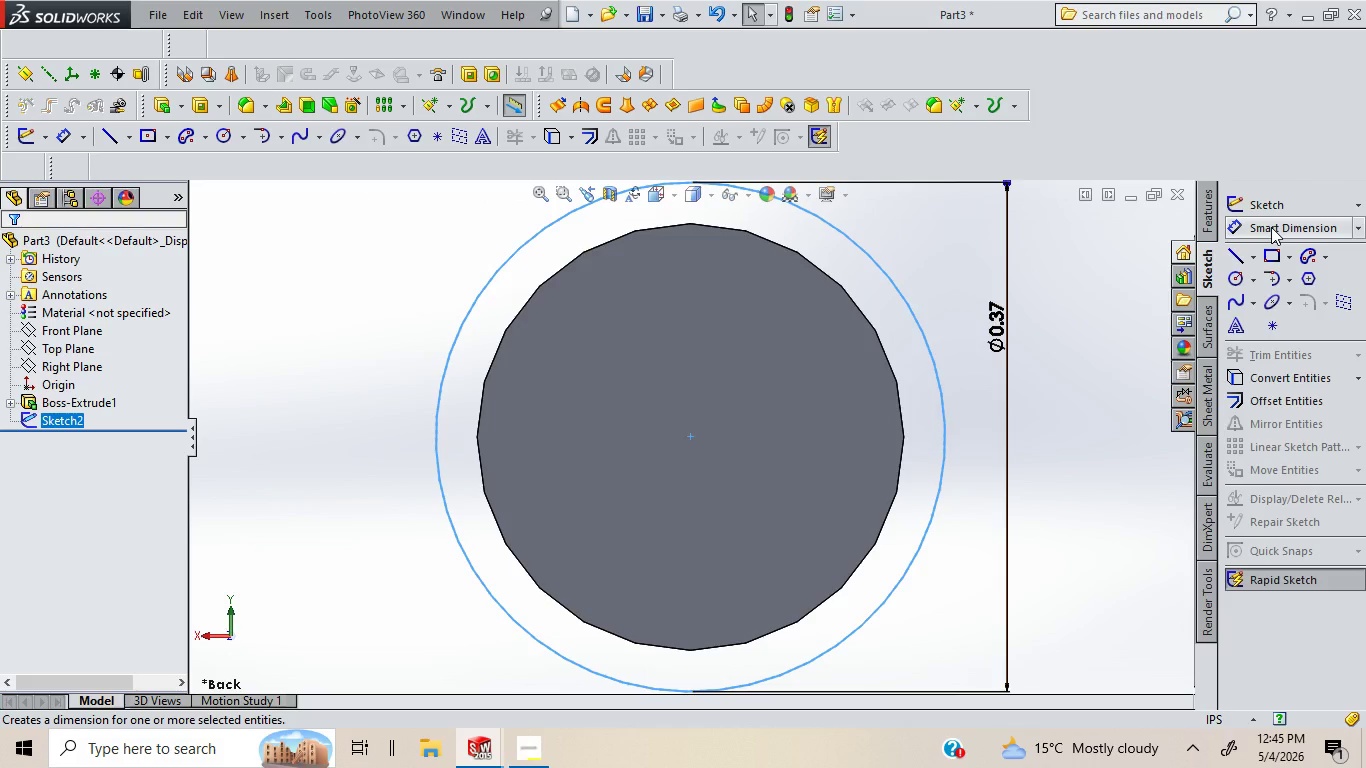 
left_click([1271, 227])
 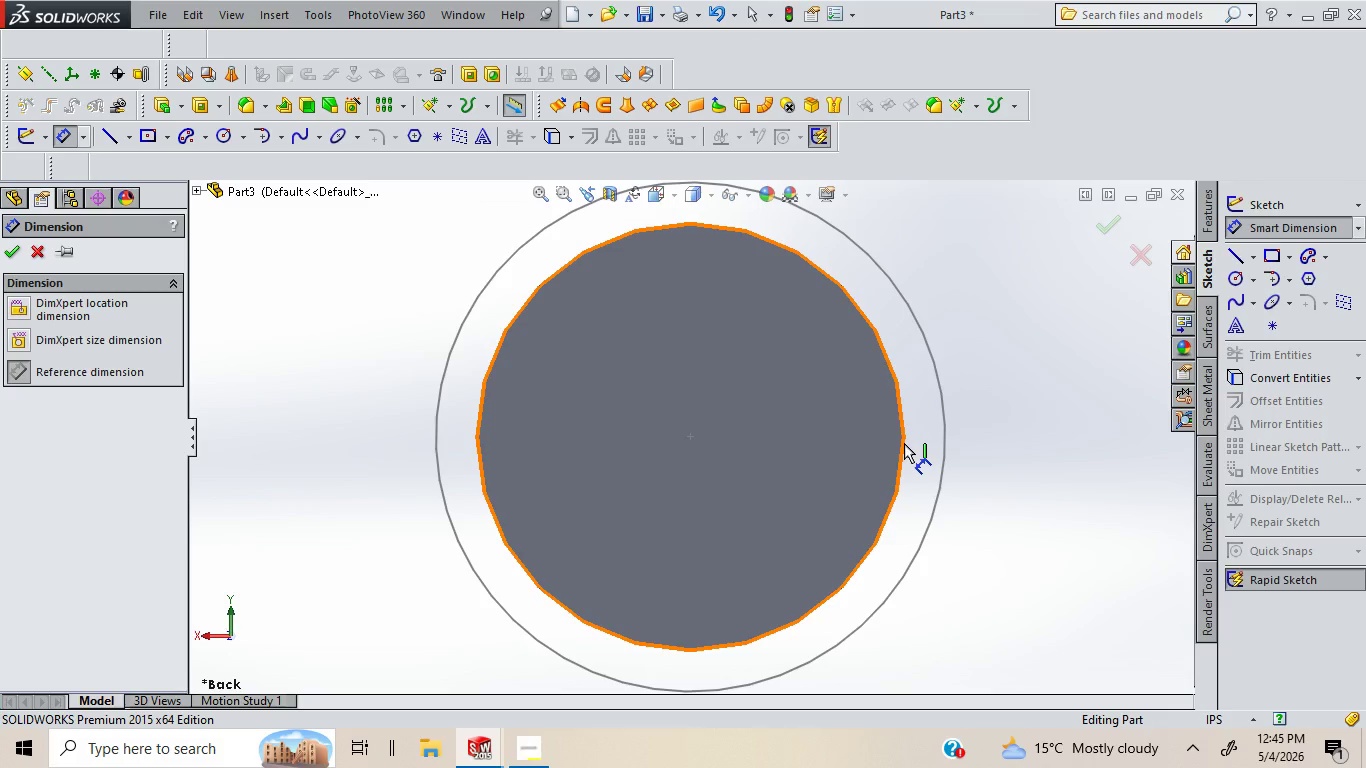 
left_click([904, 443])
 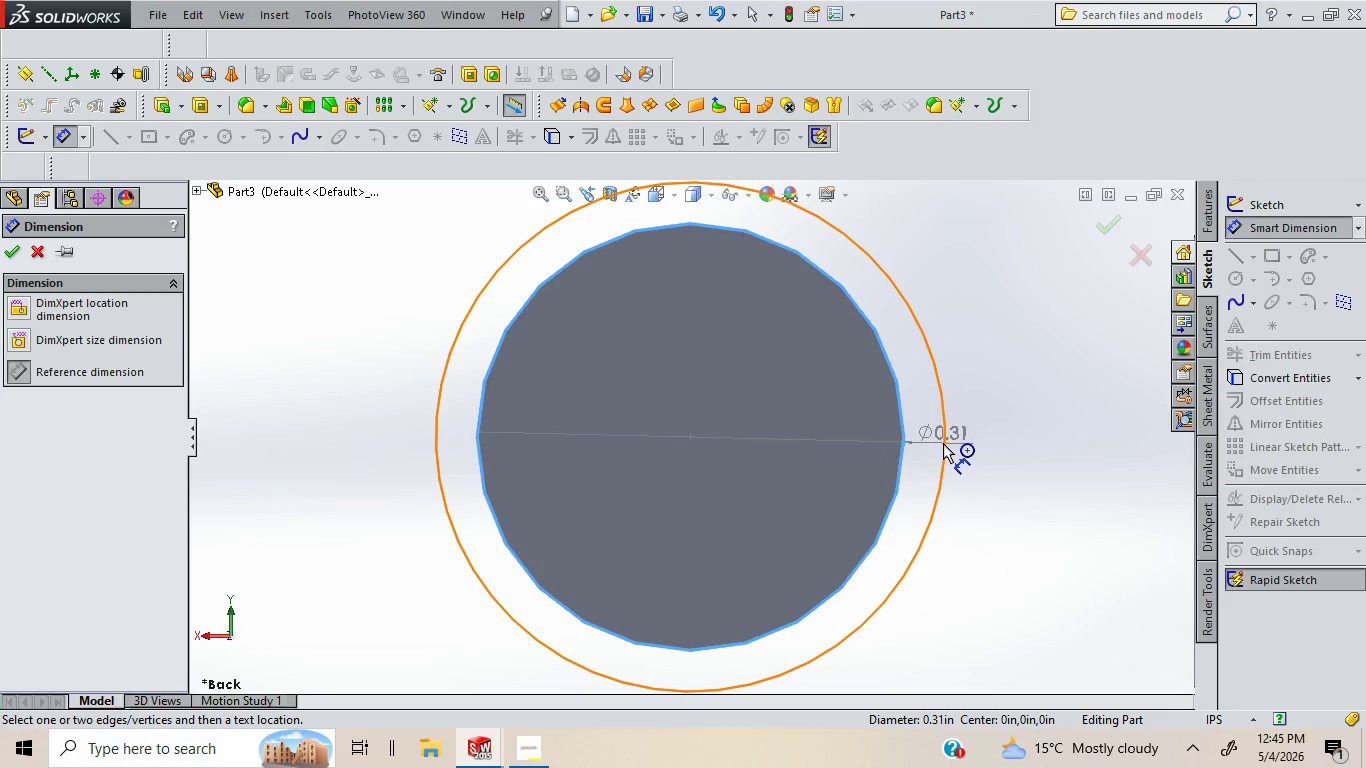 
left_click_drag(start_coordinate=[943, 443], to_coordinate=[944, 527])
 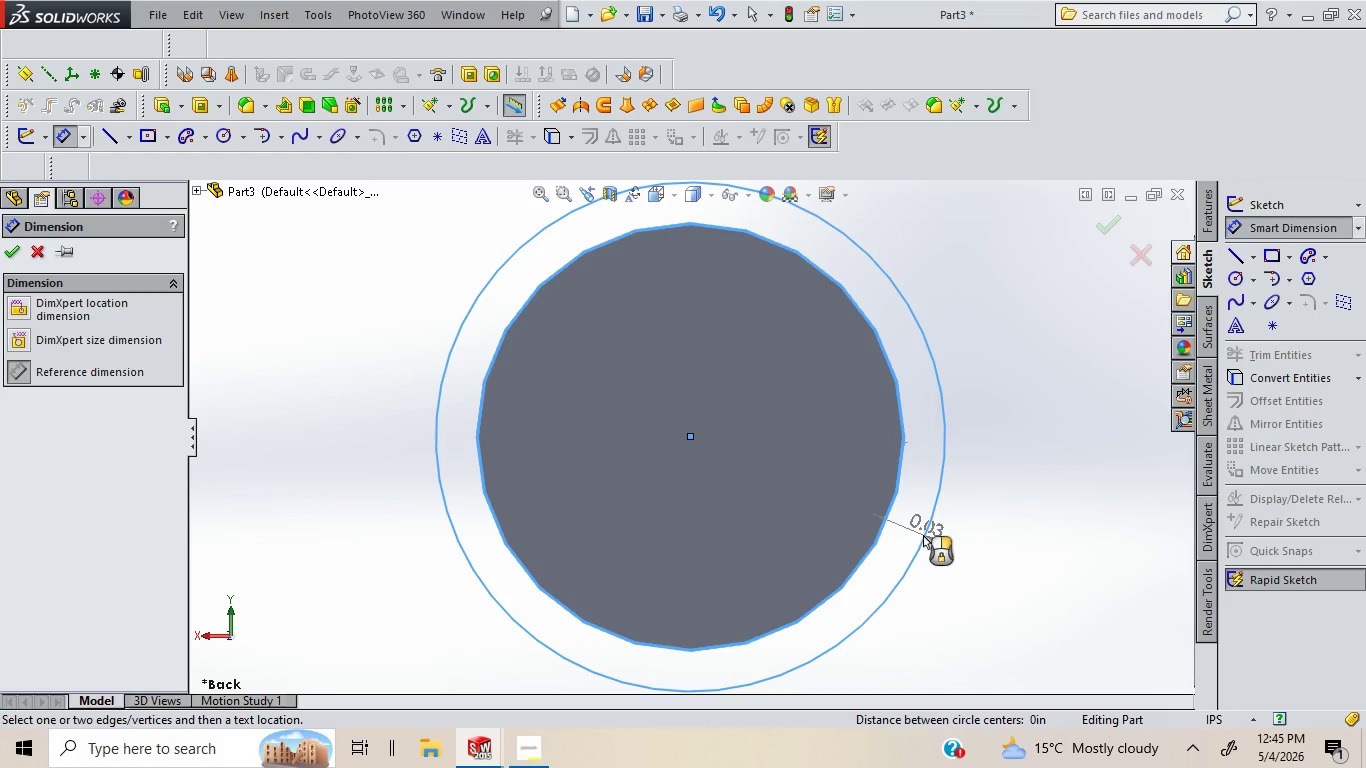 
left_click_drag(start_coordinate=[923, 535], to_coordinate=[876, 565])
 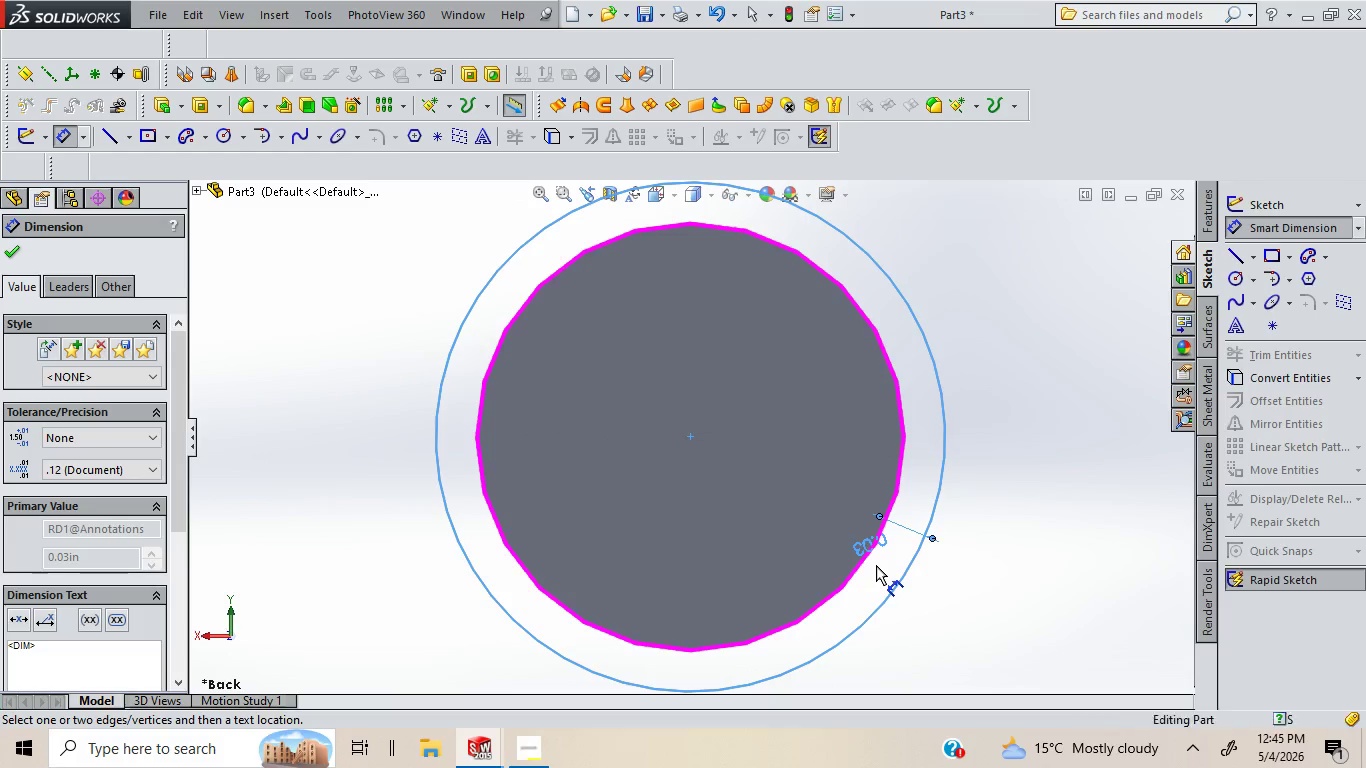 
left_click([876, 565])
 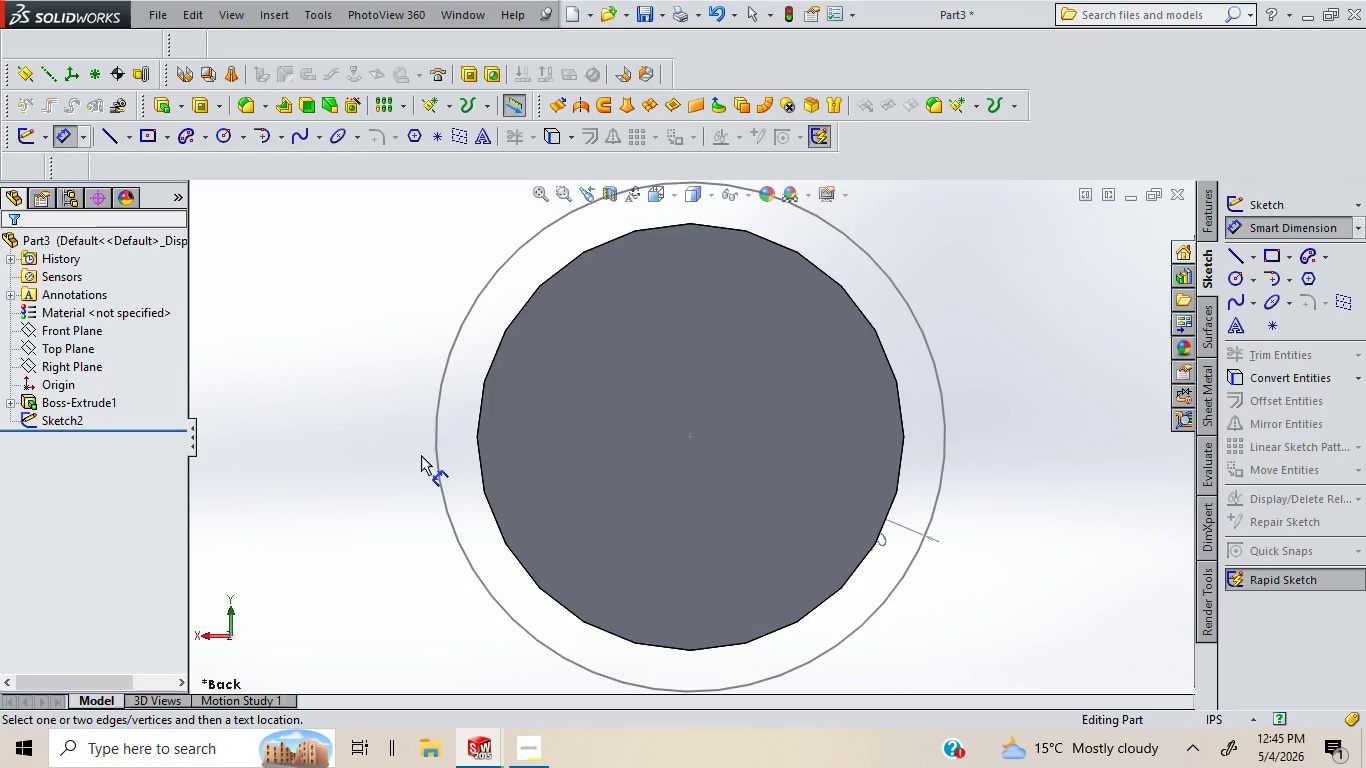 
left_click([367, 434])
 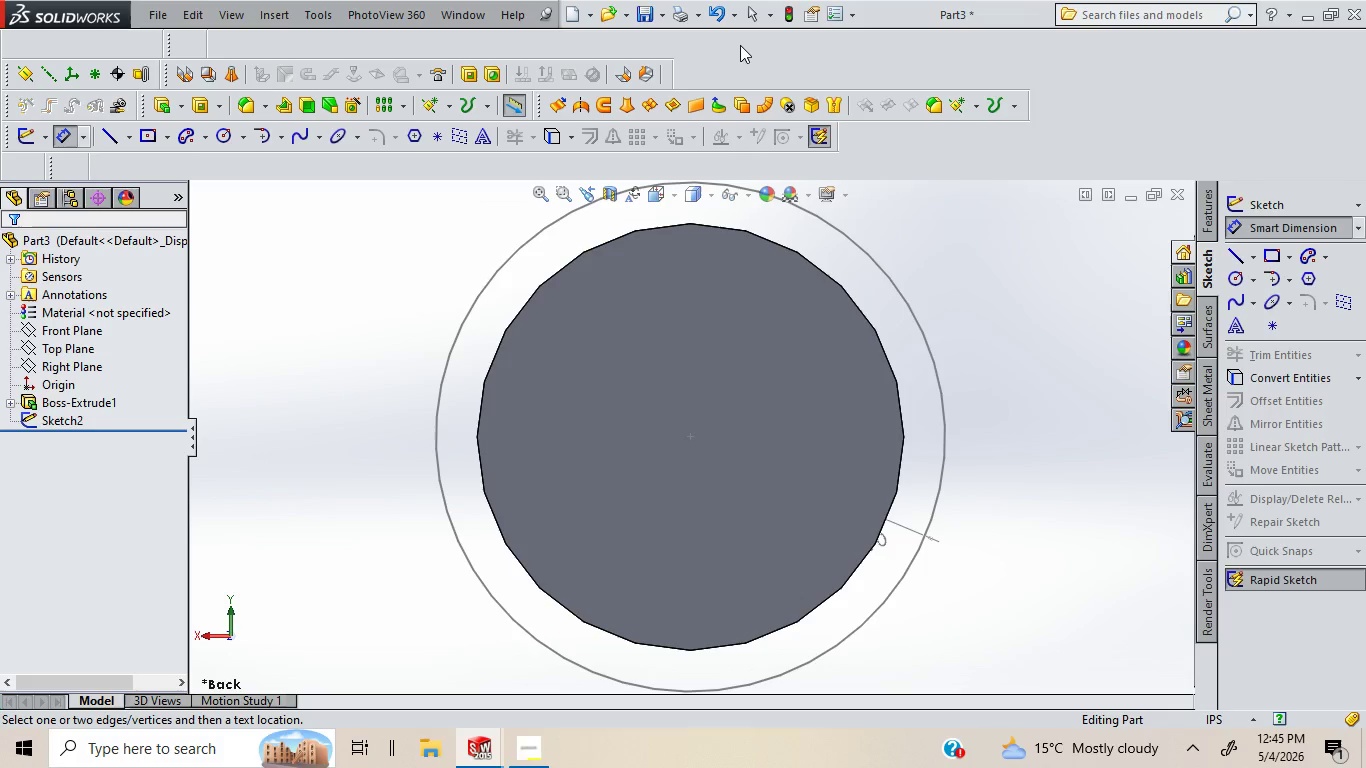 
left_click([719, 13])
 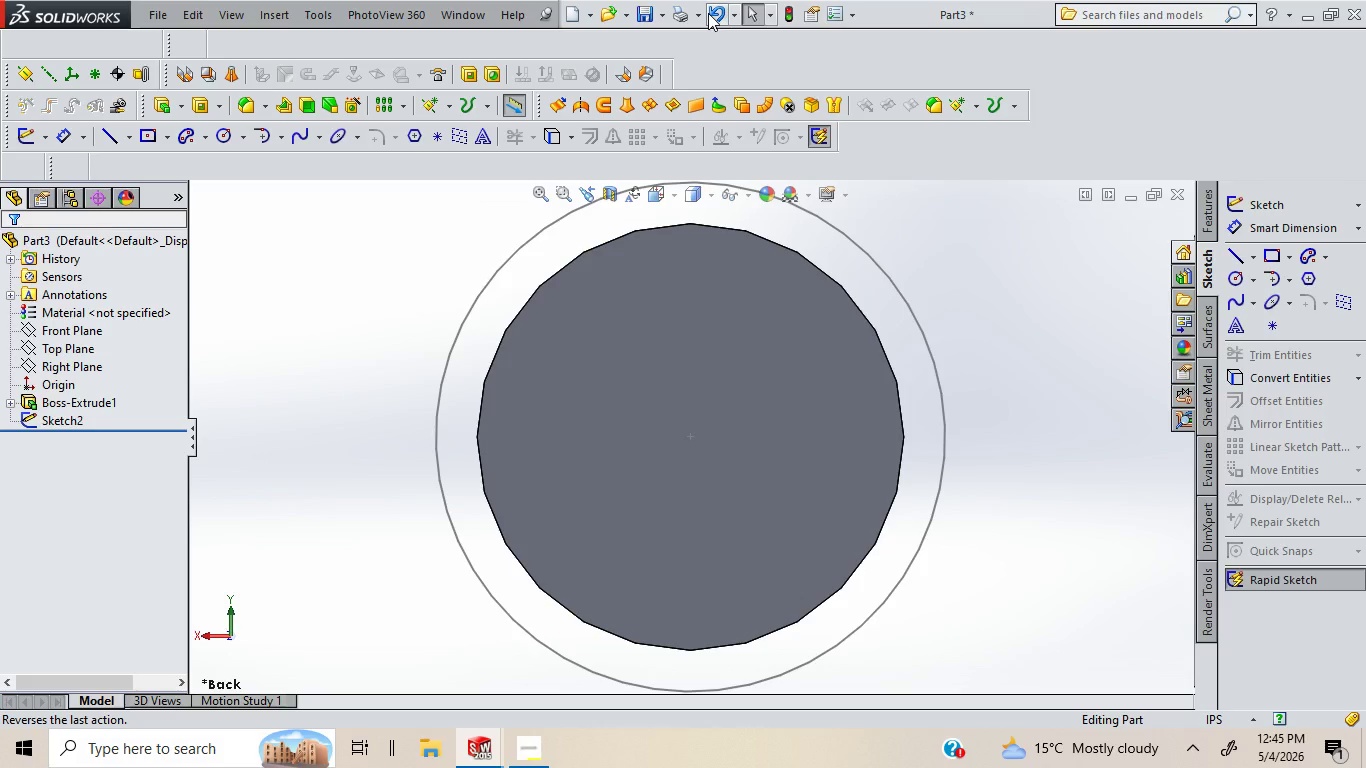 
left_click([716, 10])
 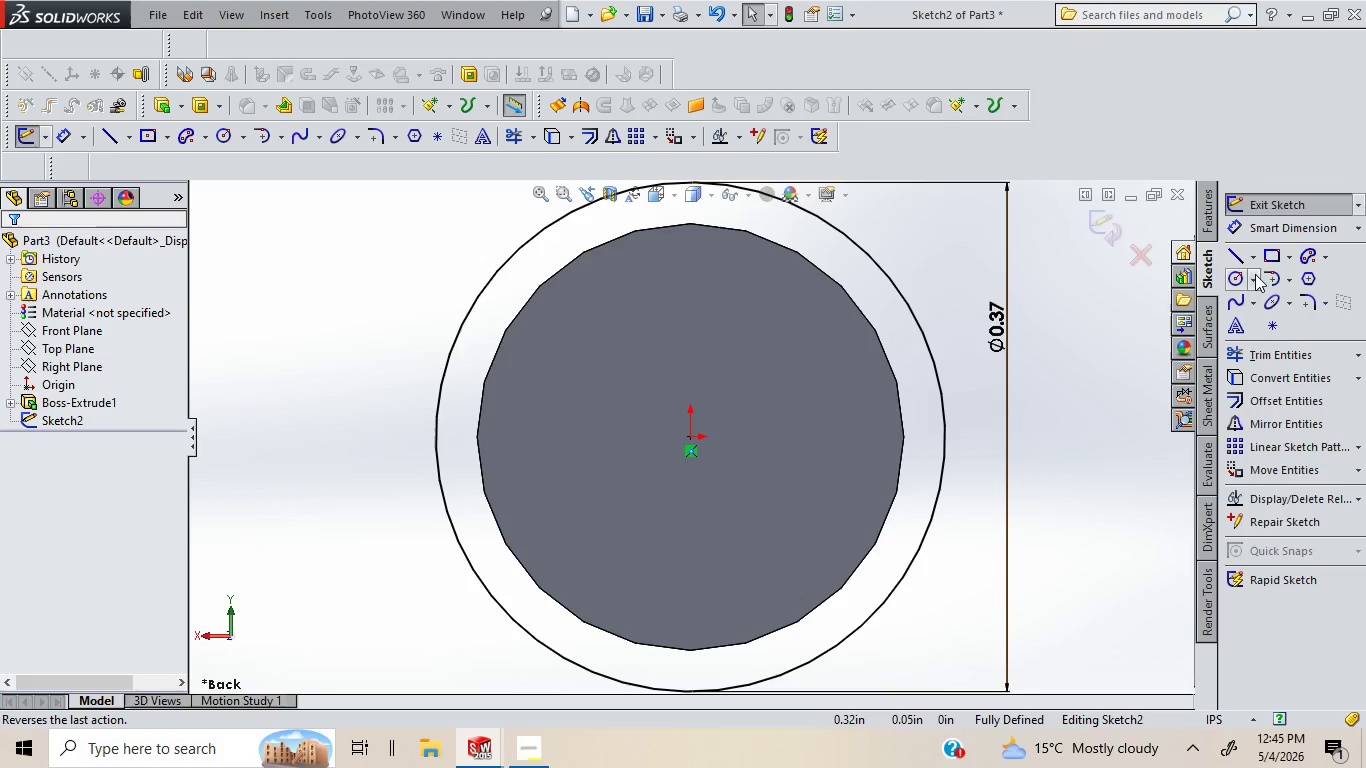 
left_click([1248, 232])
 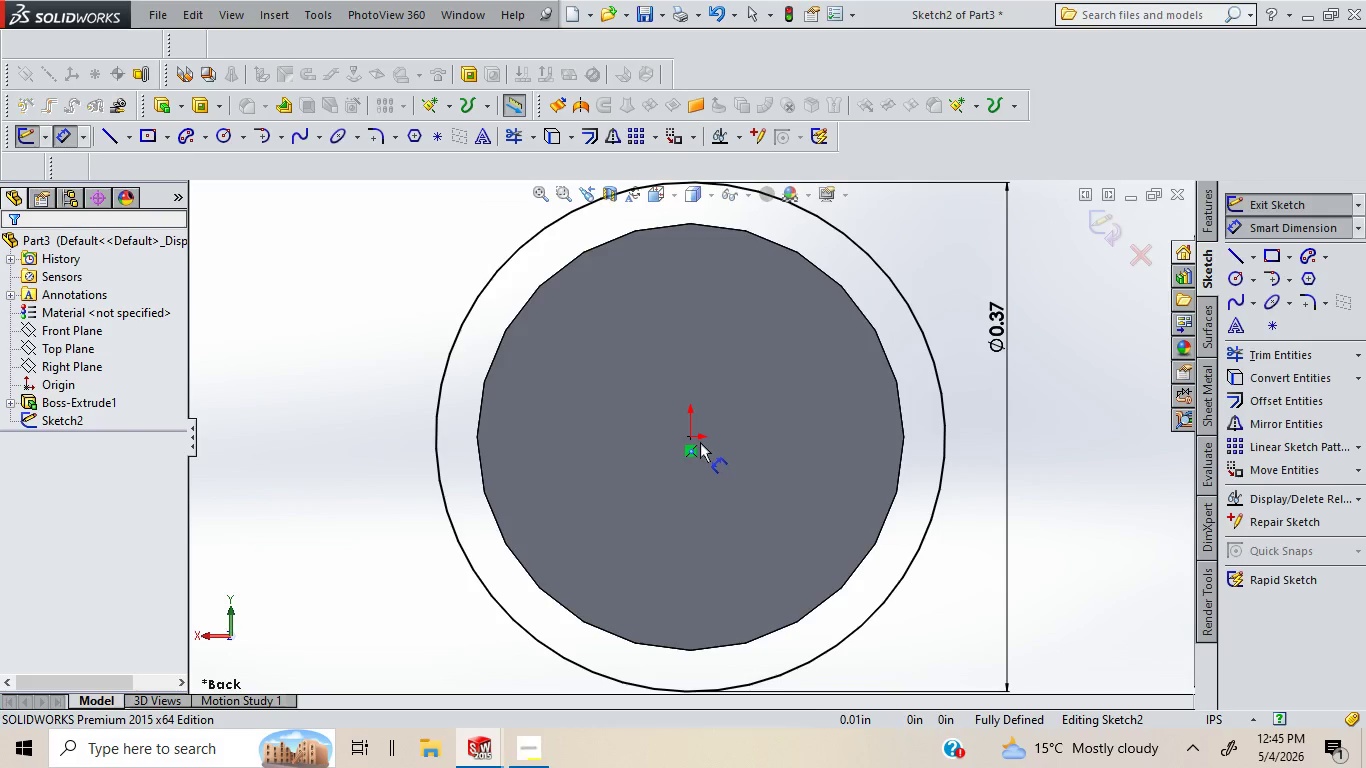 
left_click([692, 438])
 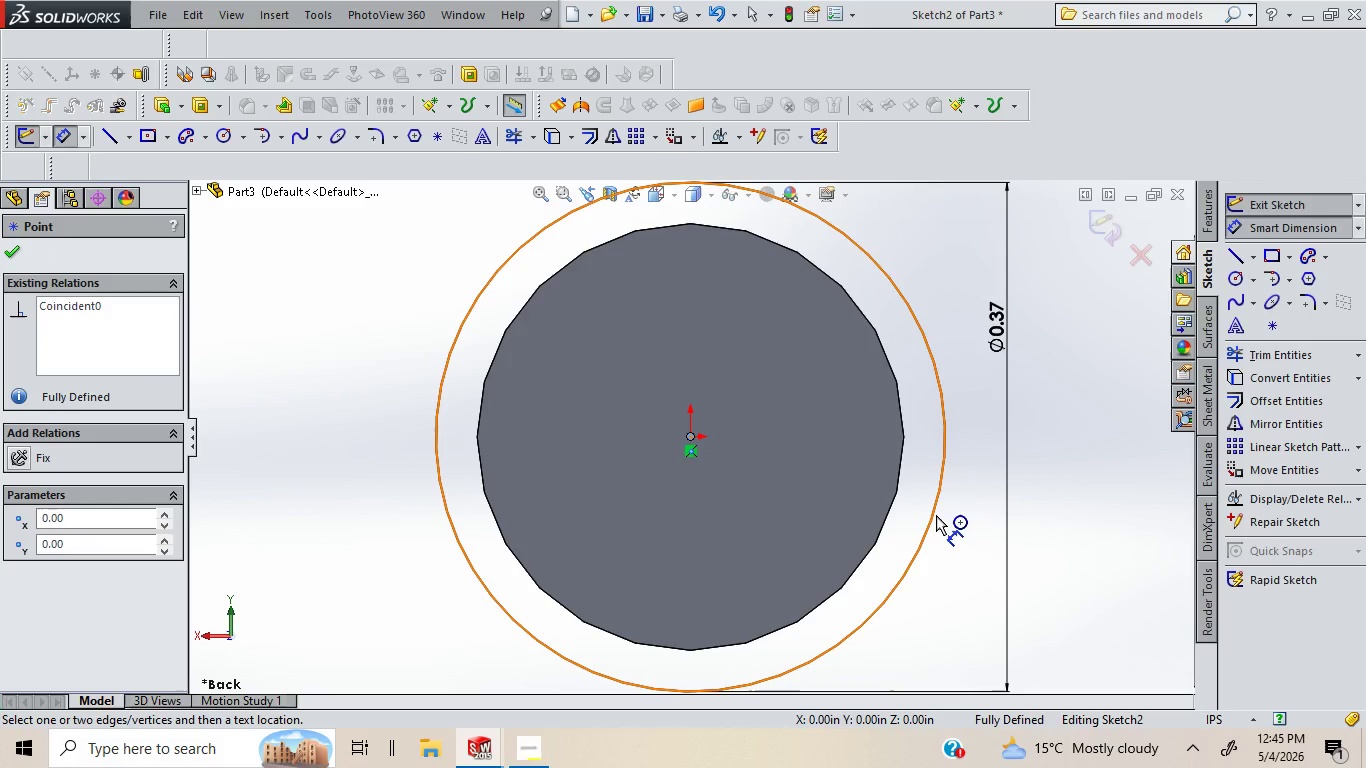 
left_click([936, 515])
 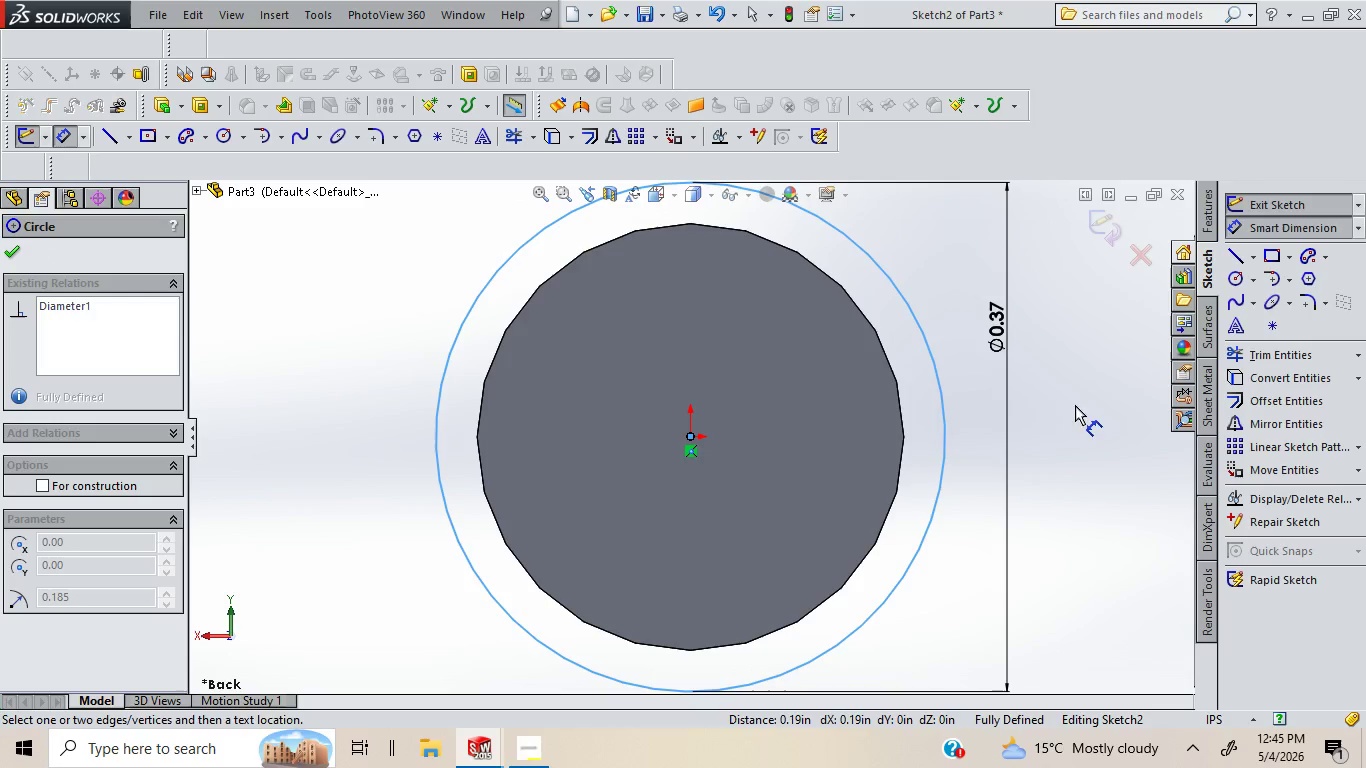 
wait(5.41)
 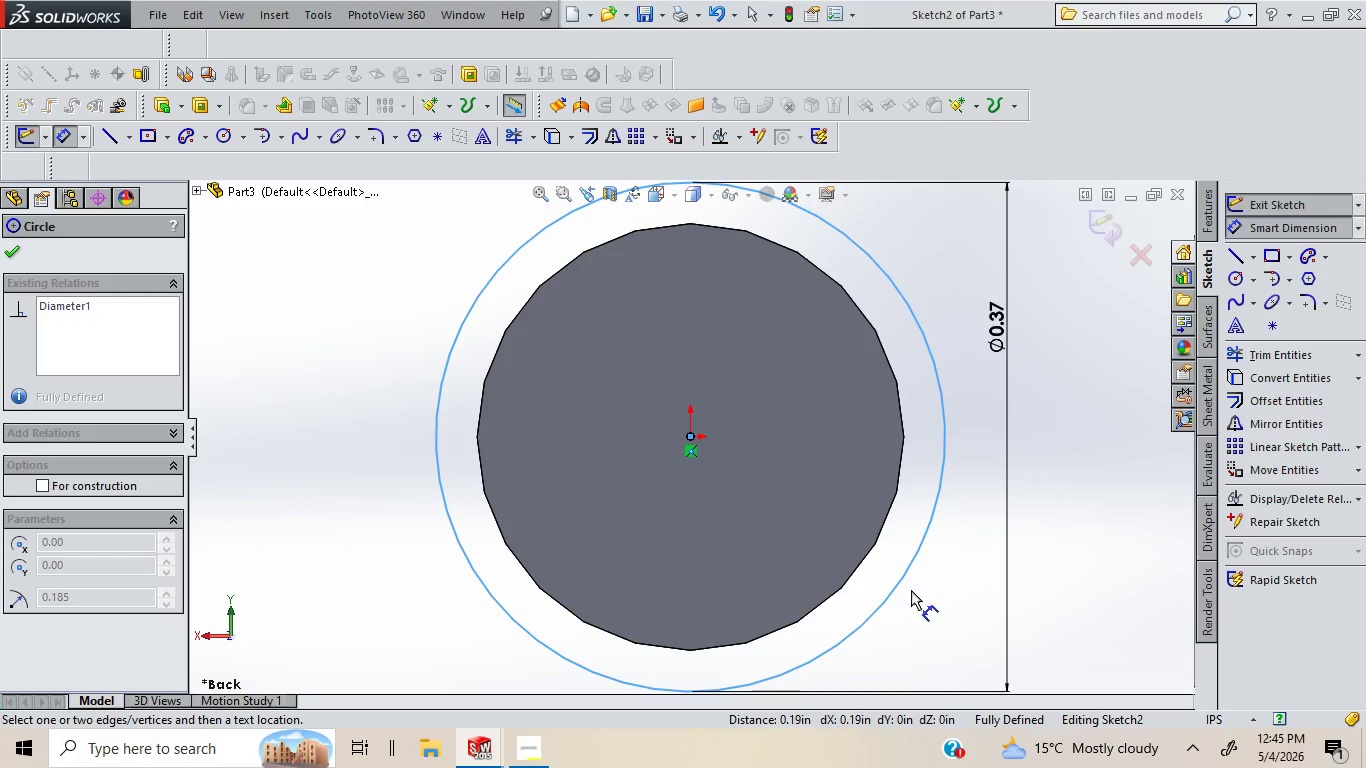 
left_click([1270, 227])
 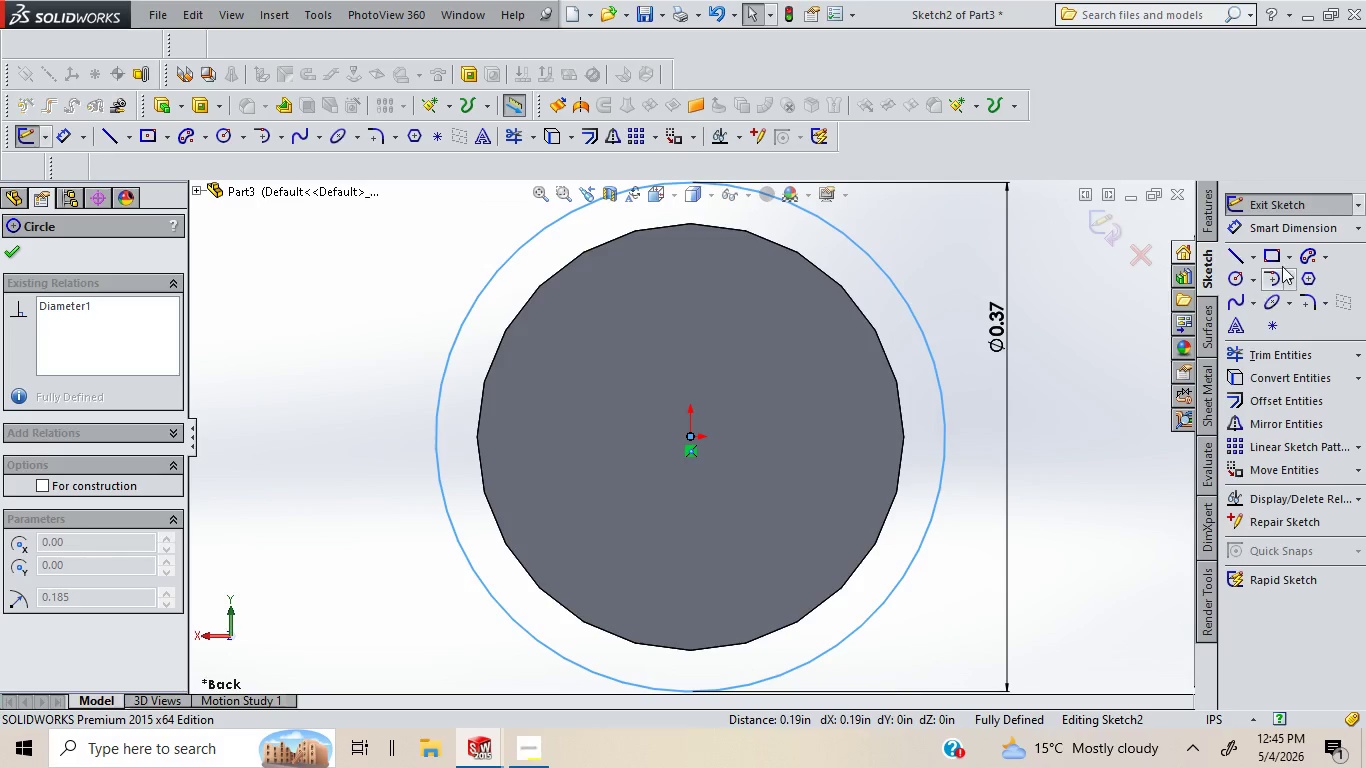 
left_click([1289, 227])
 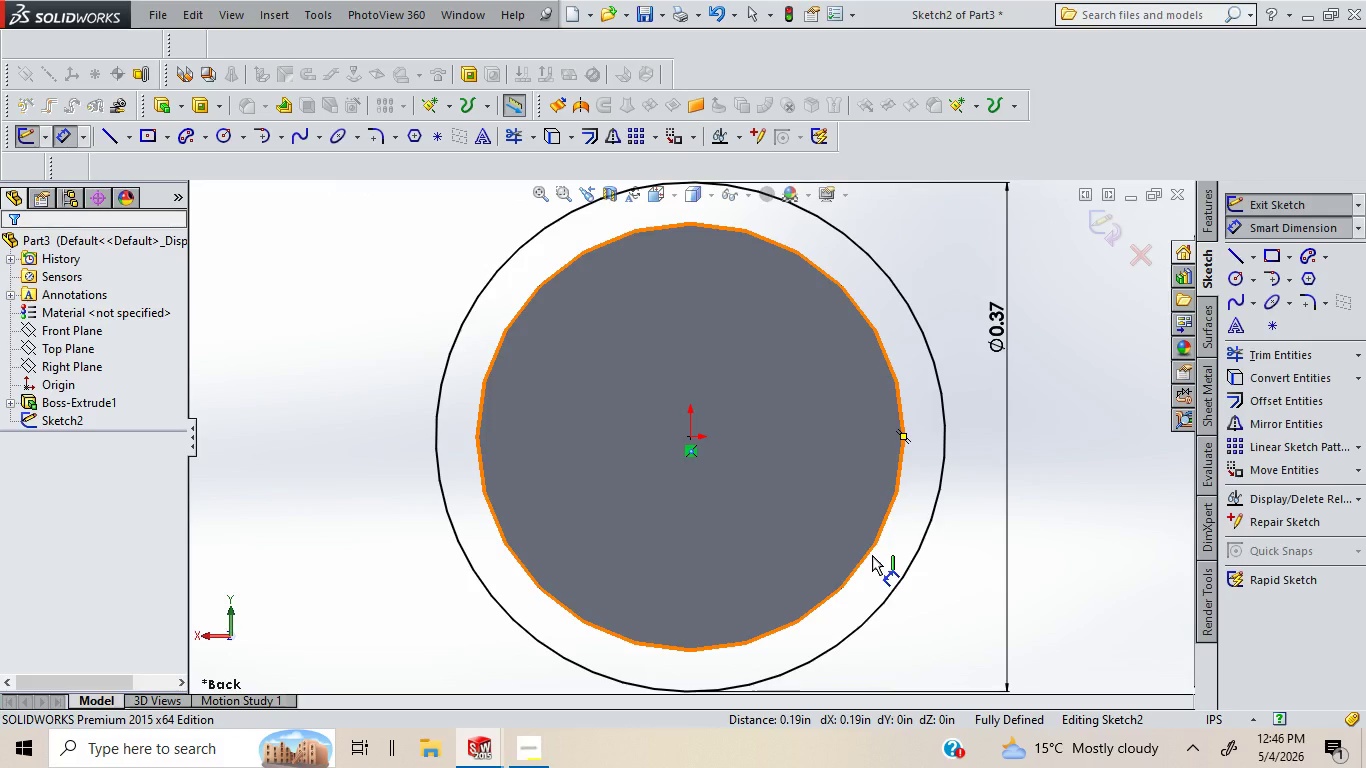 
left_click([872, 555])
 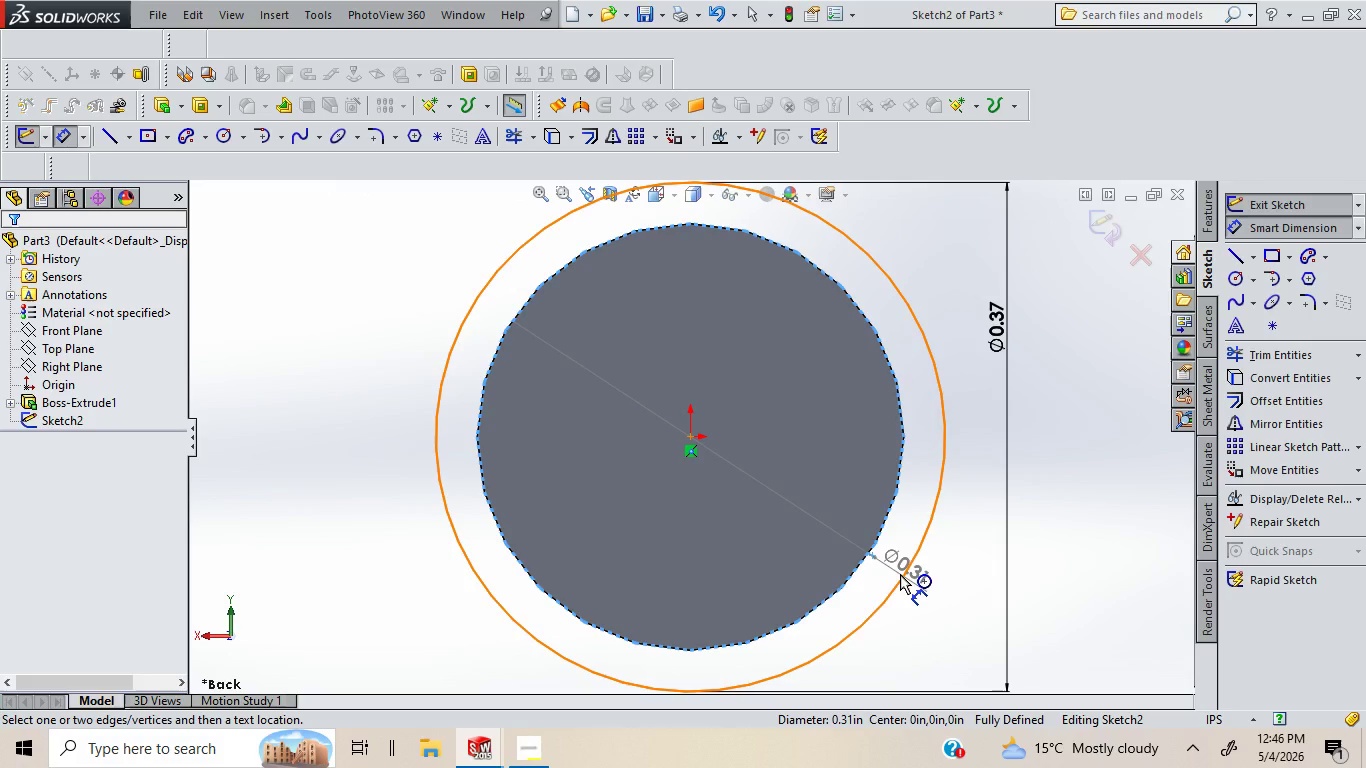 
left_click([900, 574])
 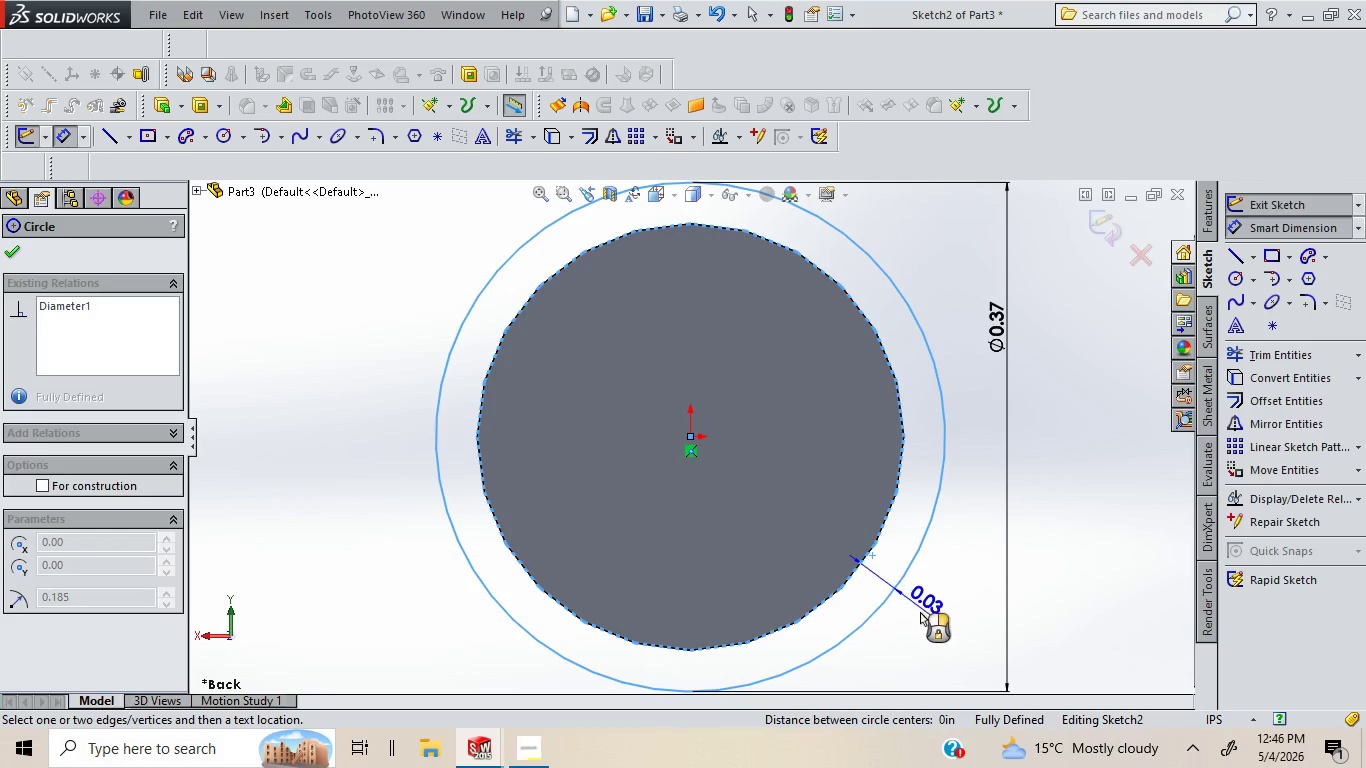 
left_click([920, 612])
 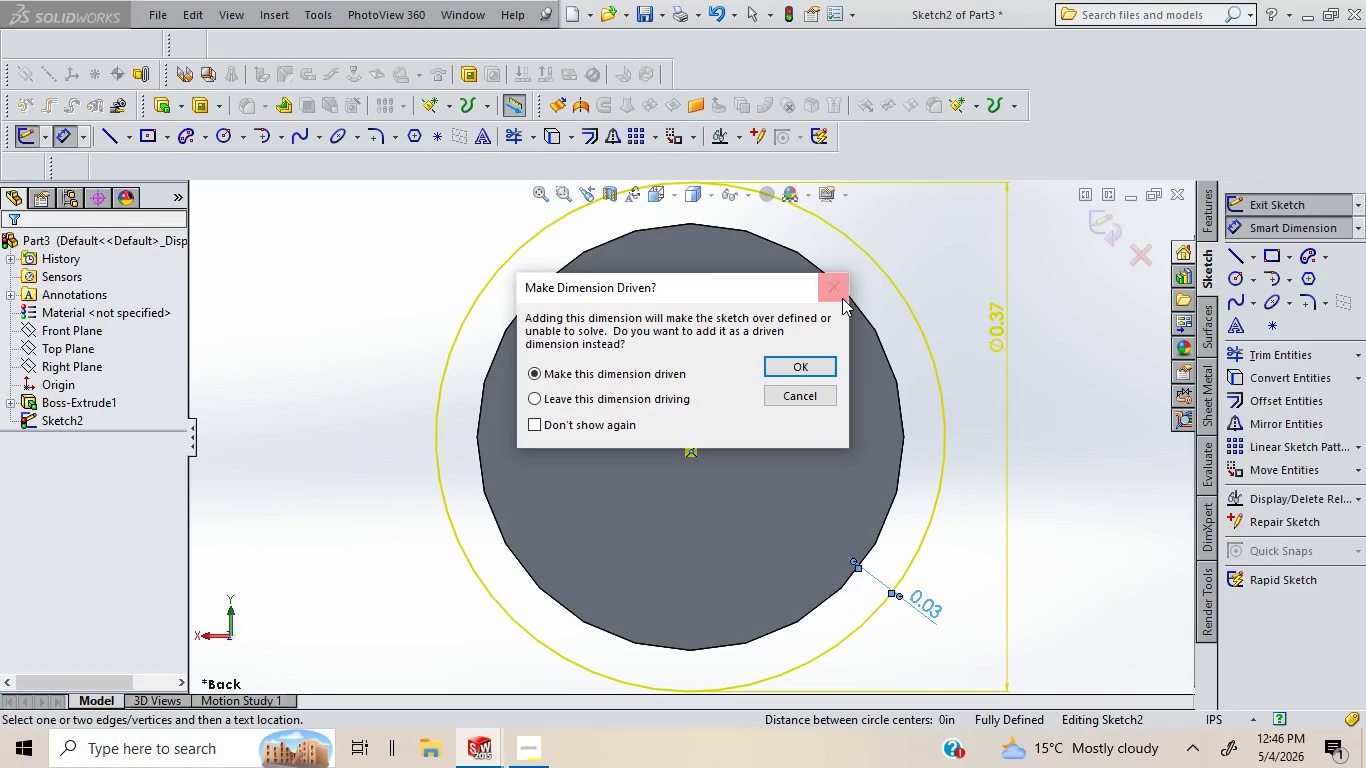 
left_click([840, 293])
 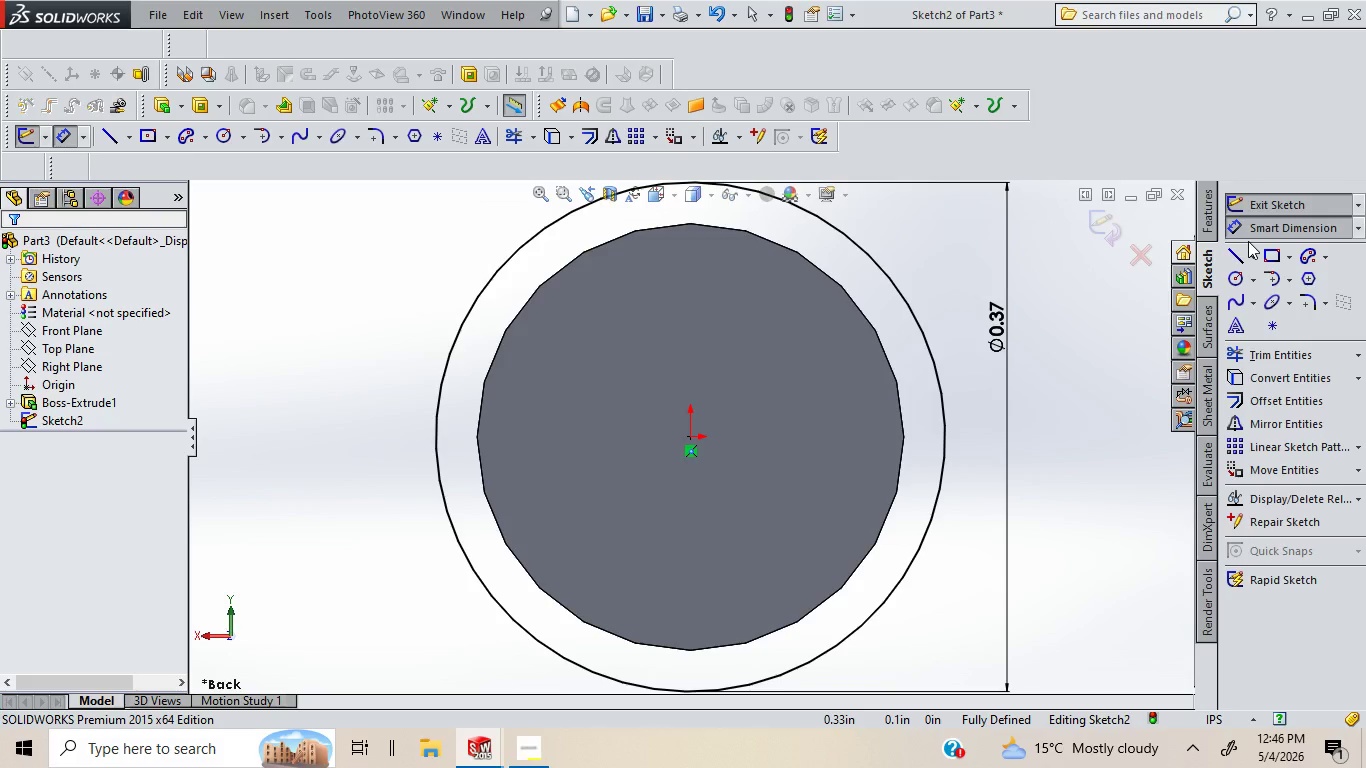 
left_click([1276, 207])
 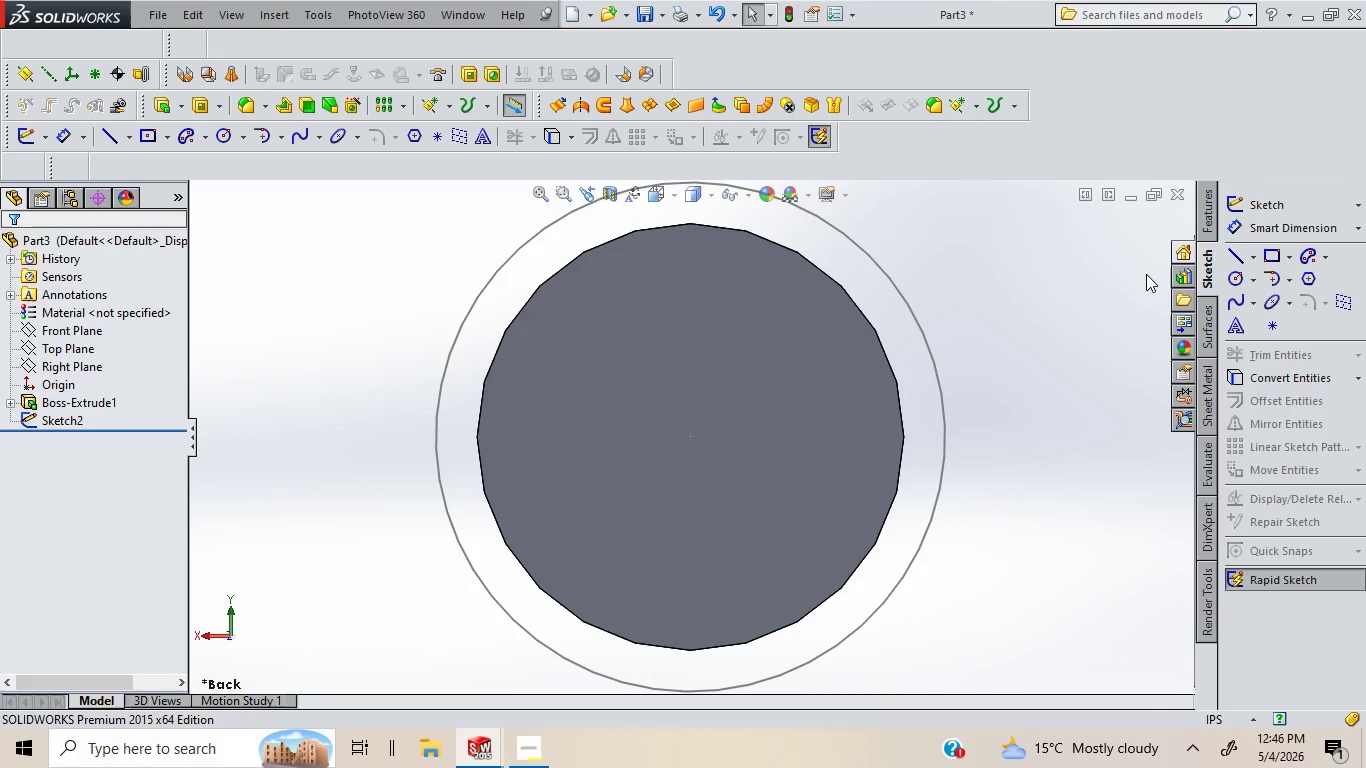 
wait(5.39)
 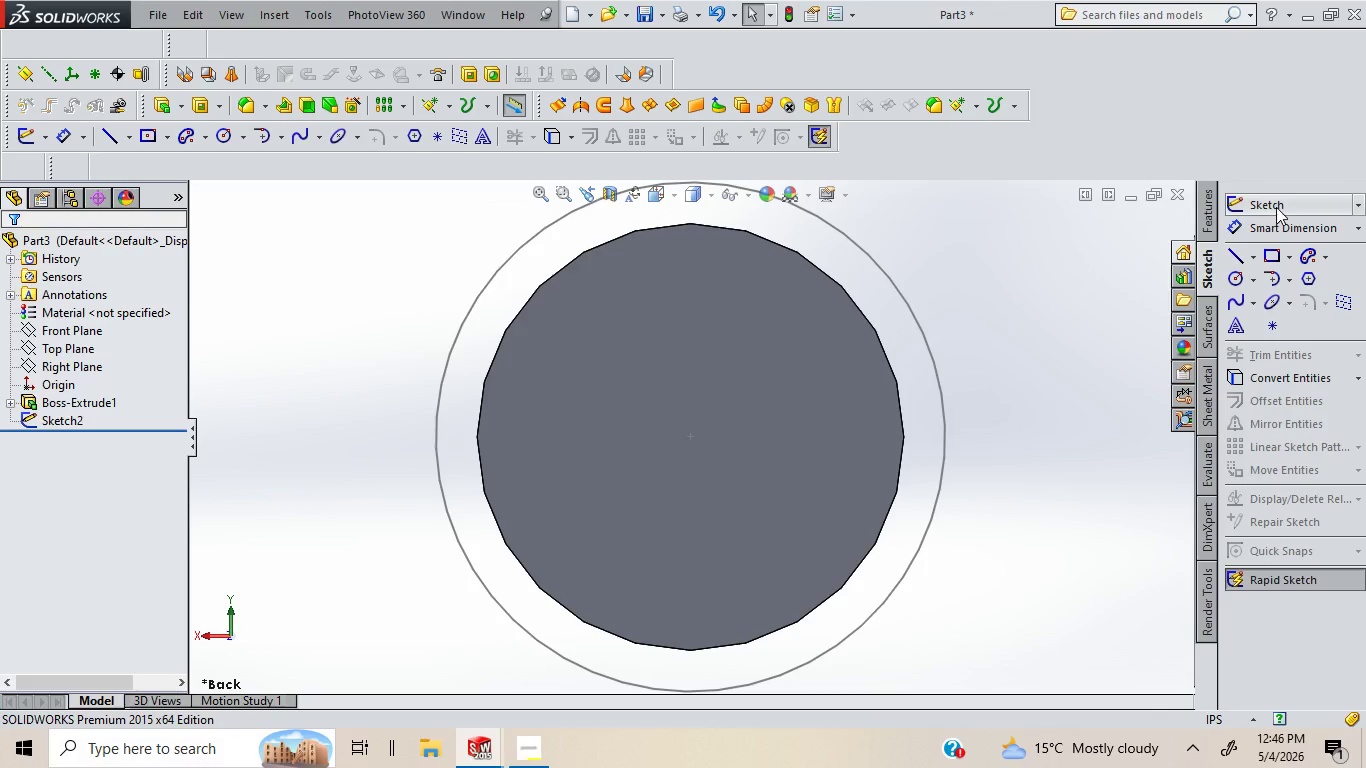 
left_click([1203, 213])
 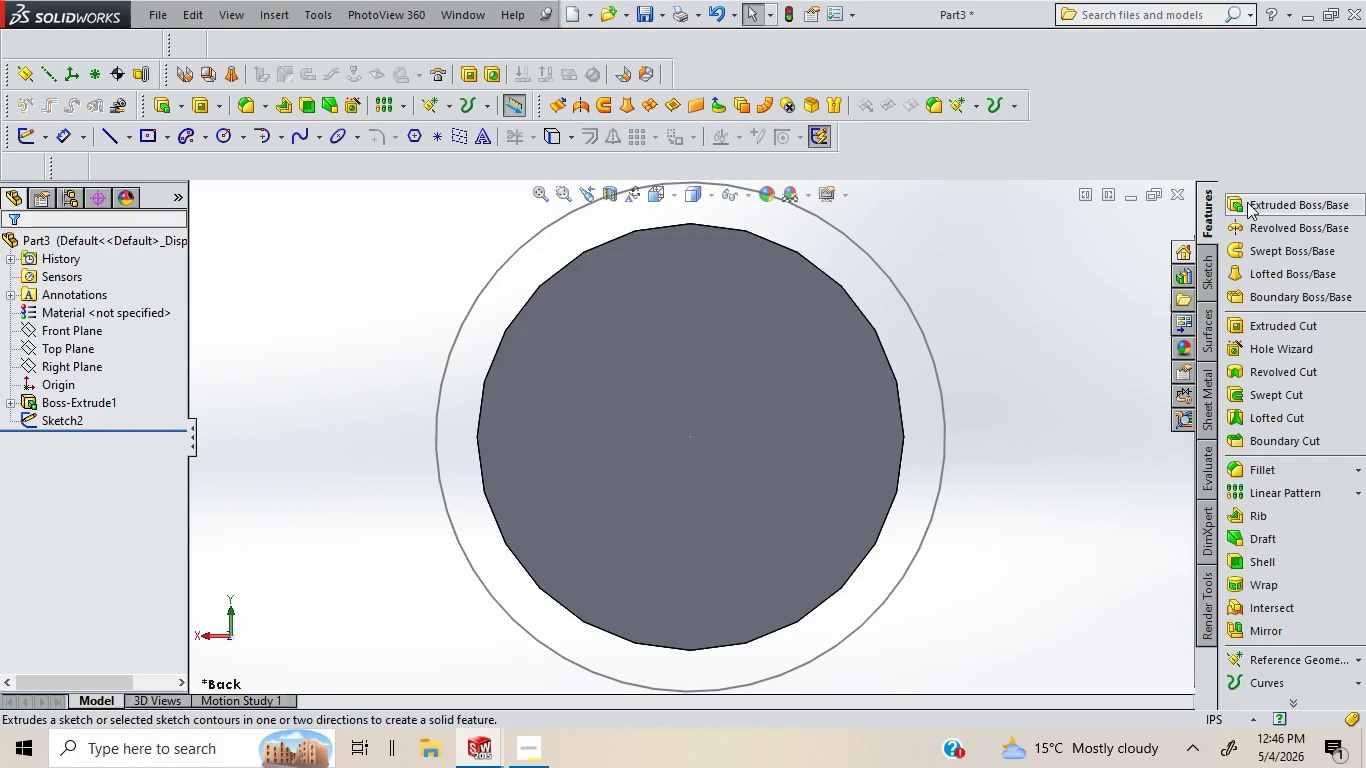 
left_click([1247, 202])
 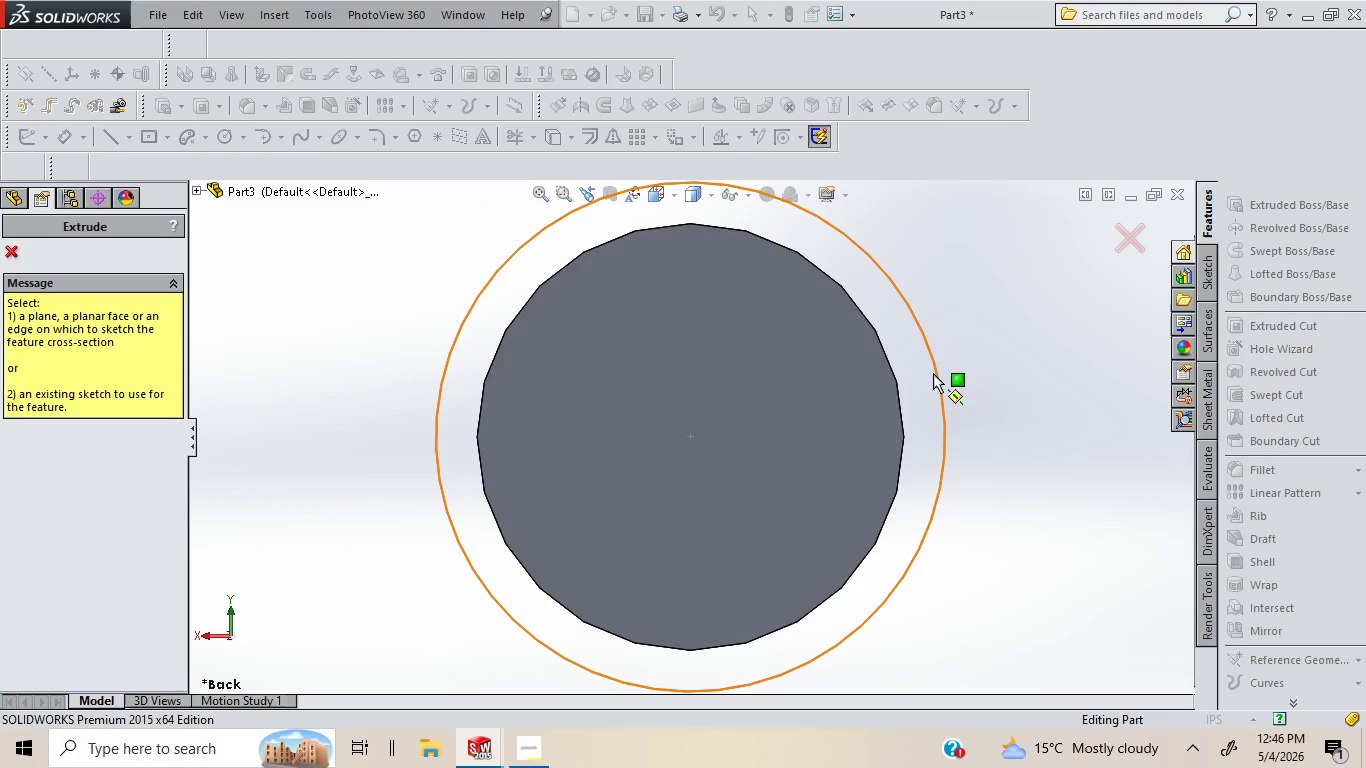 
left_click([933, 373])
 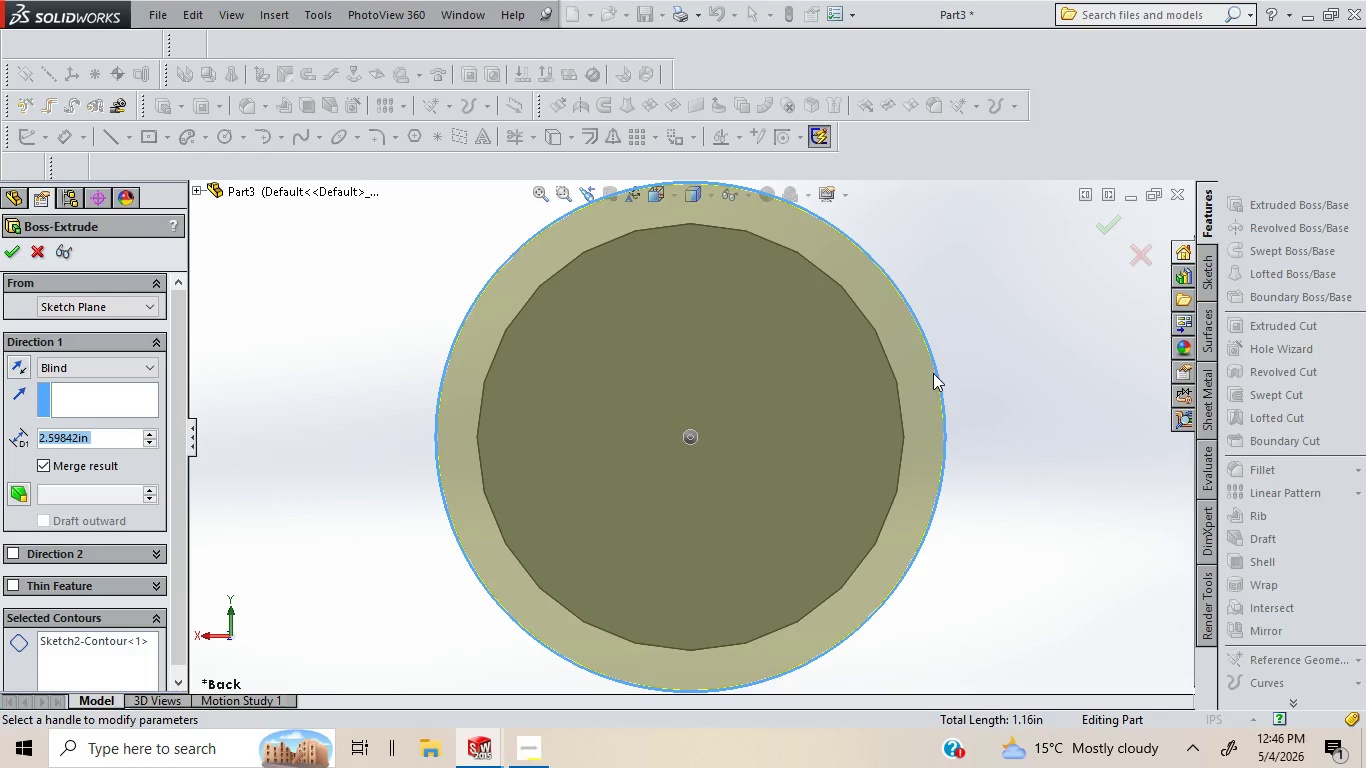 
wait(25.09)
 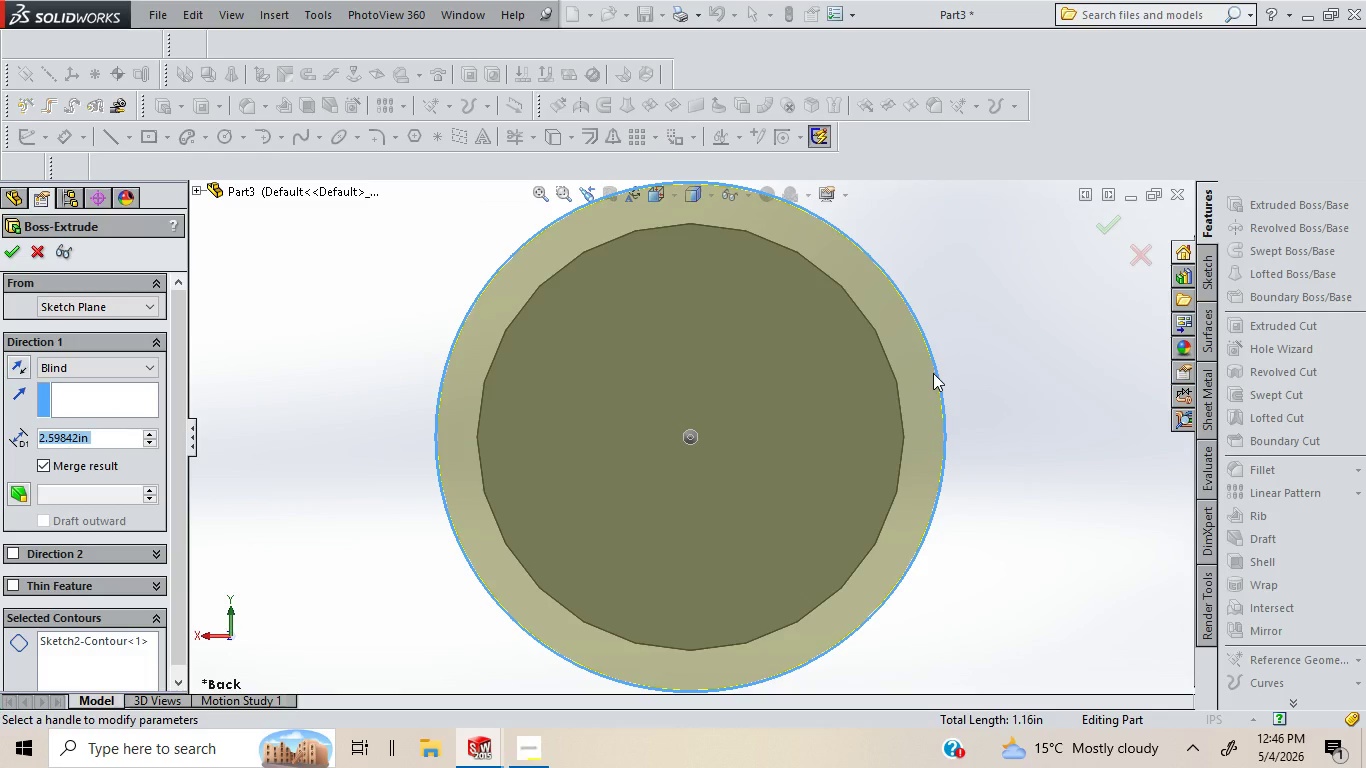 
key(Backspace)
type(0.078)
 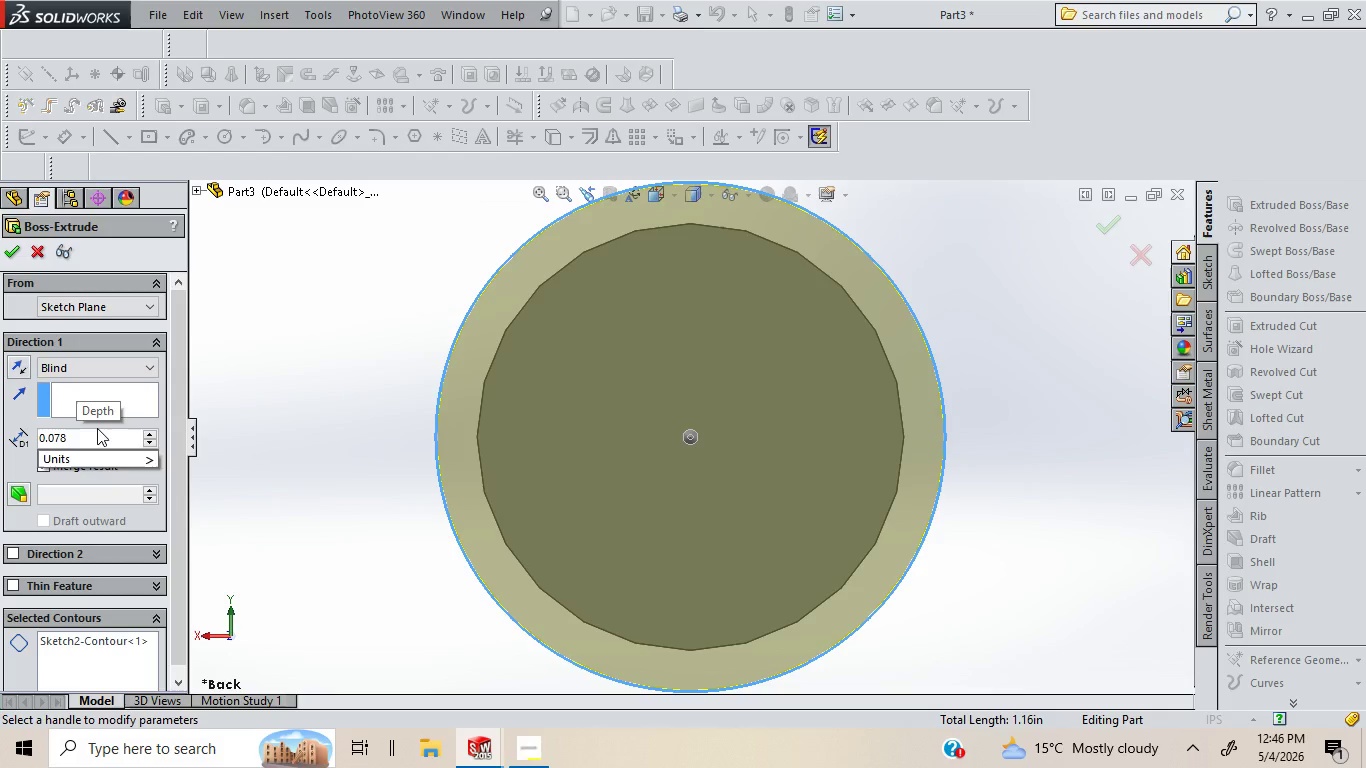 
key(Enter)
 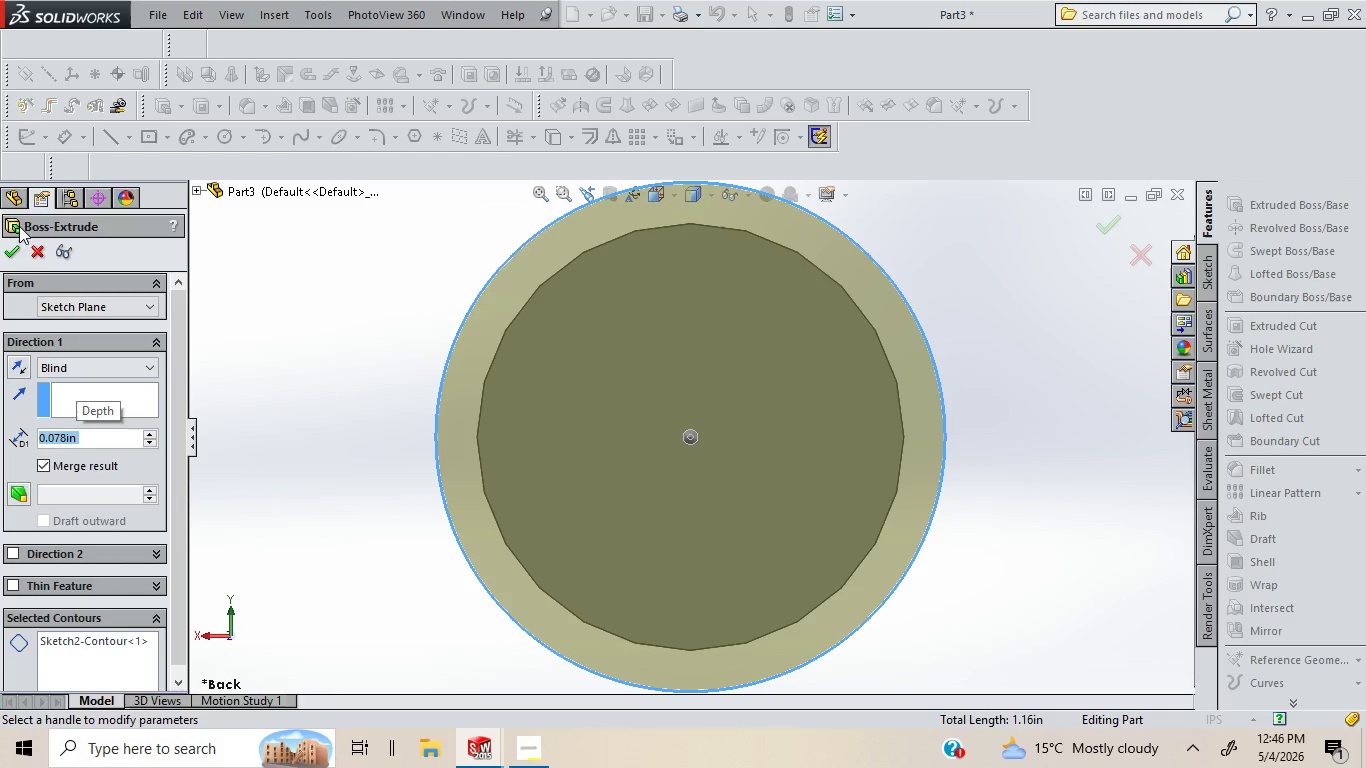 
left_click([10, 255])
 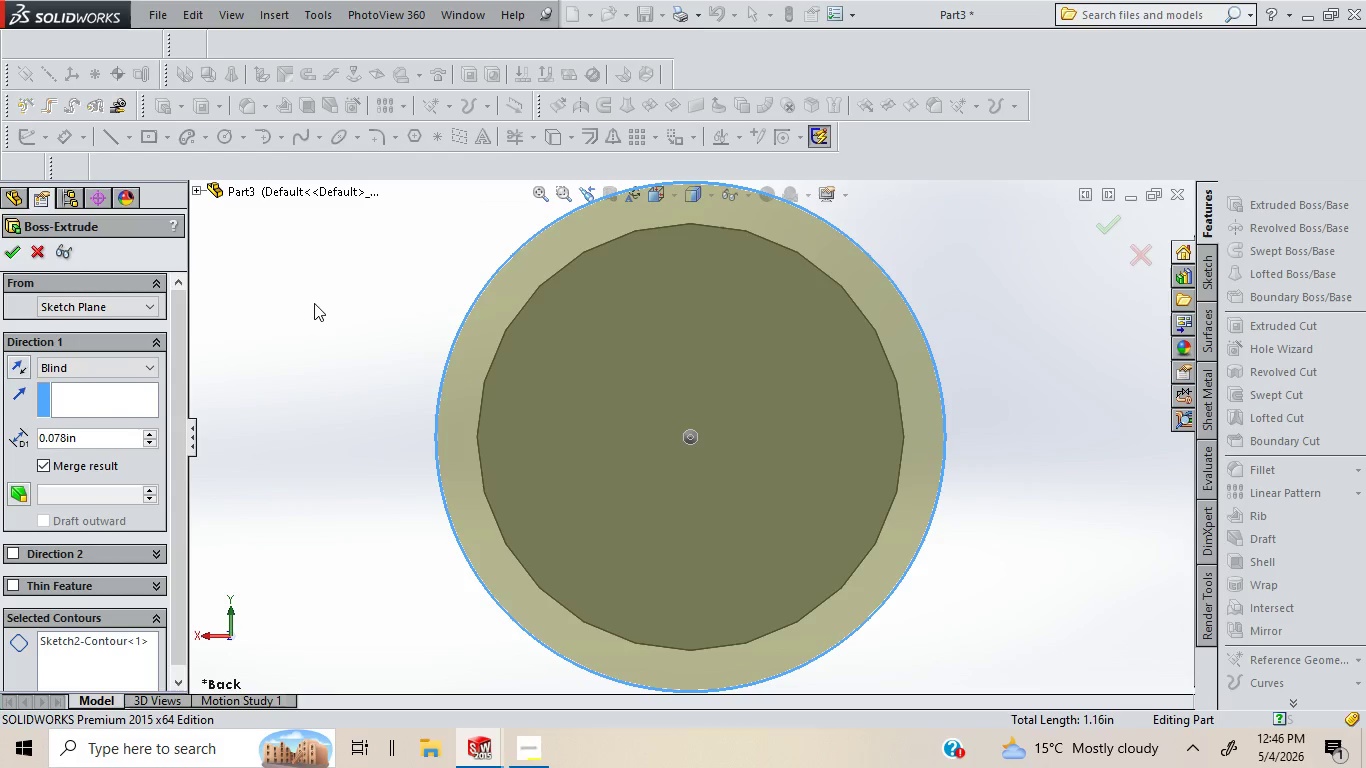 
left_click([314, 303])
 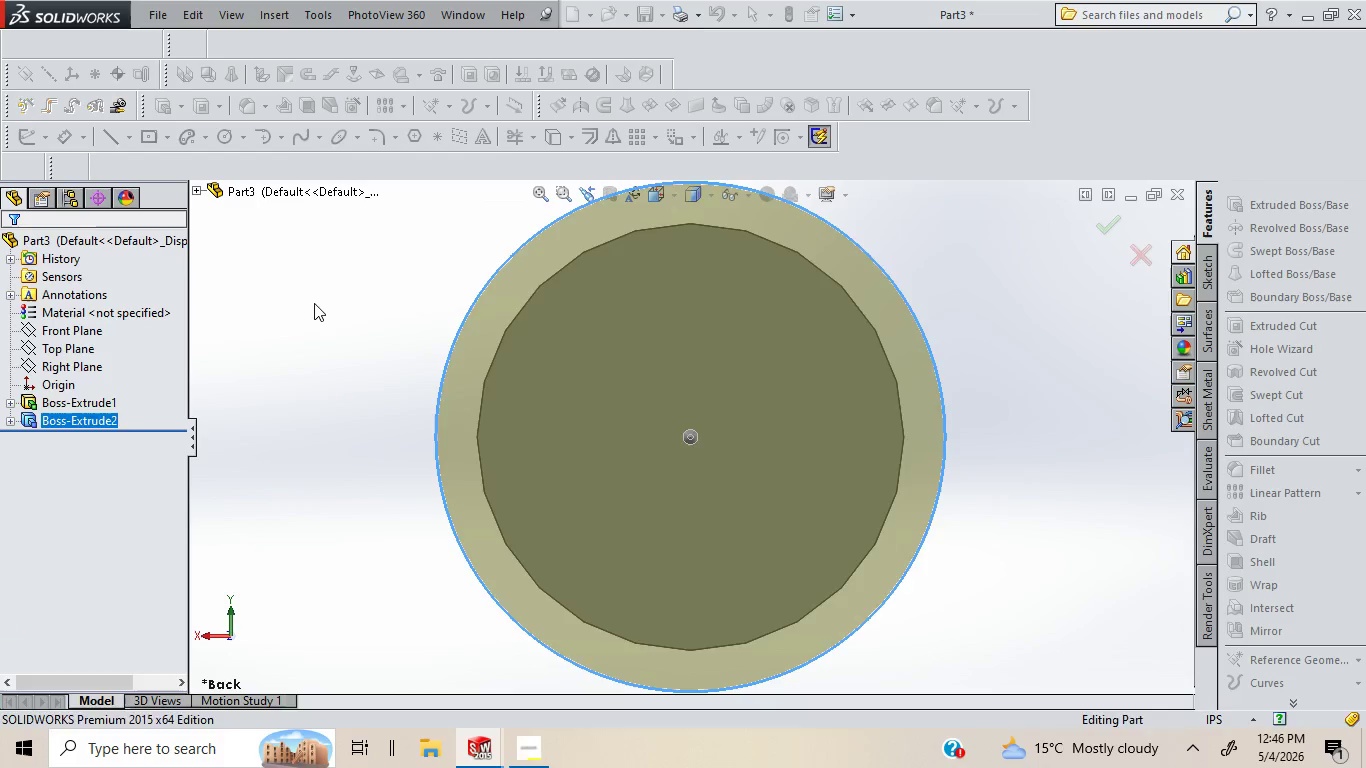 
key(ArrowLeft)
 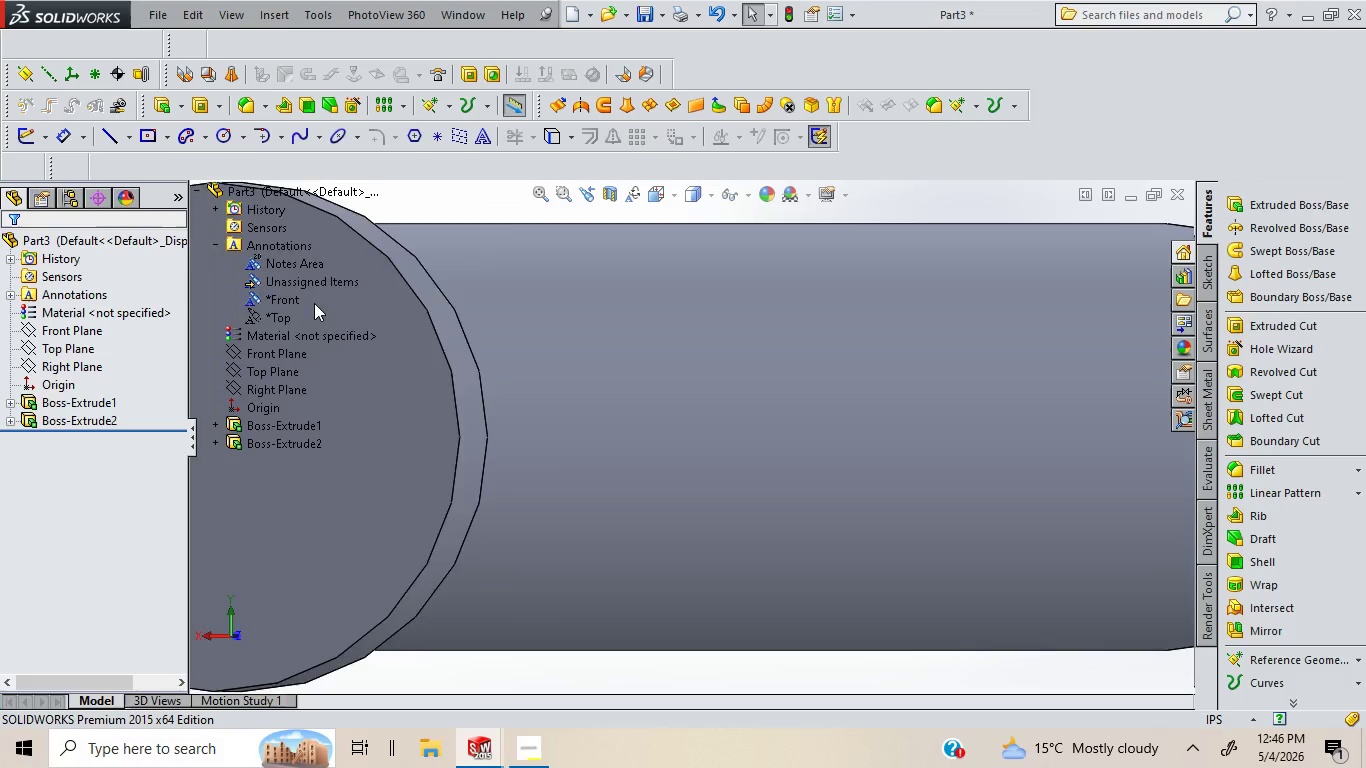 
key(ArrowLeft)
 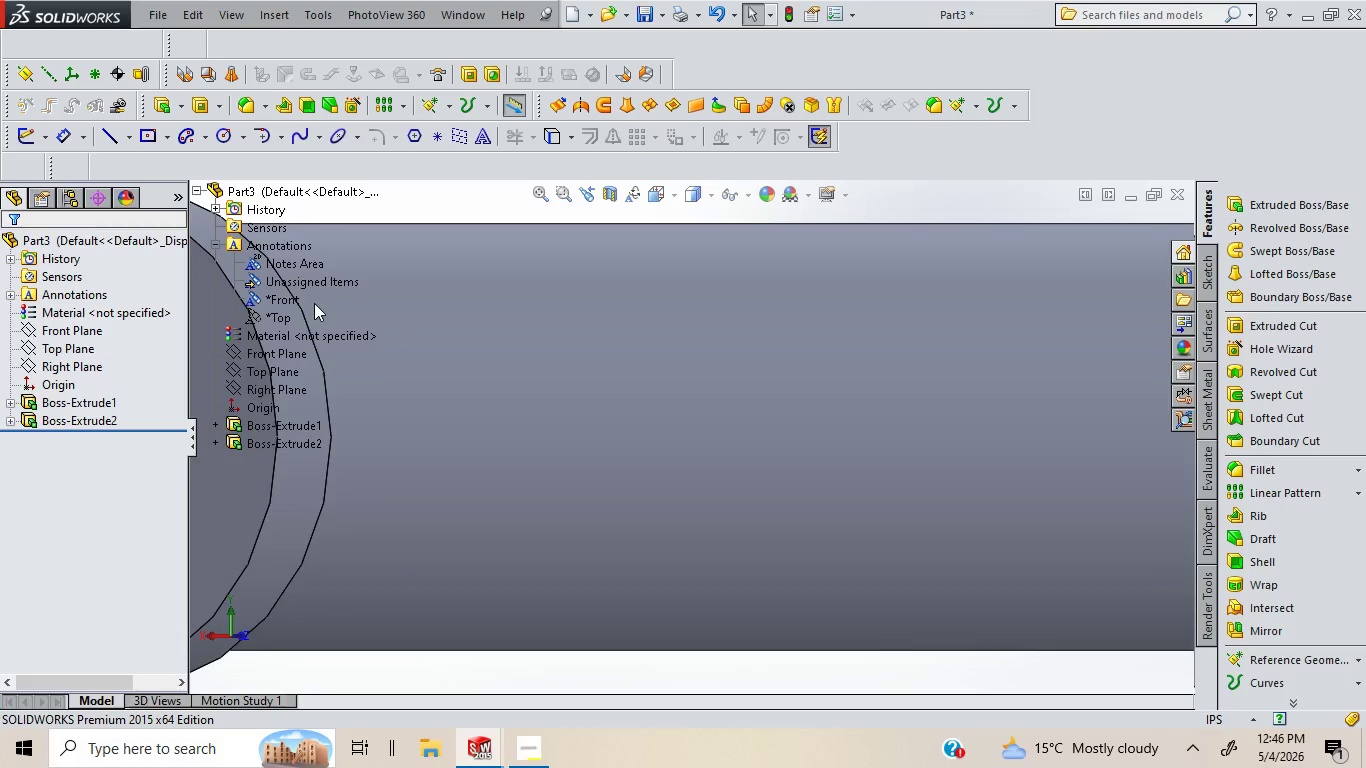 
key(ArrowLeft)
 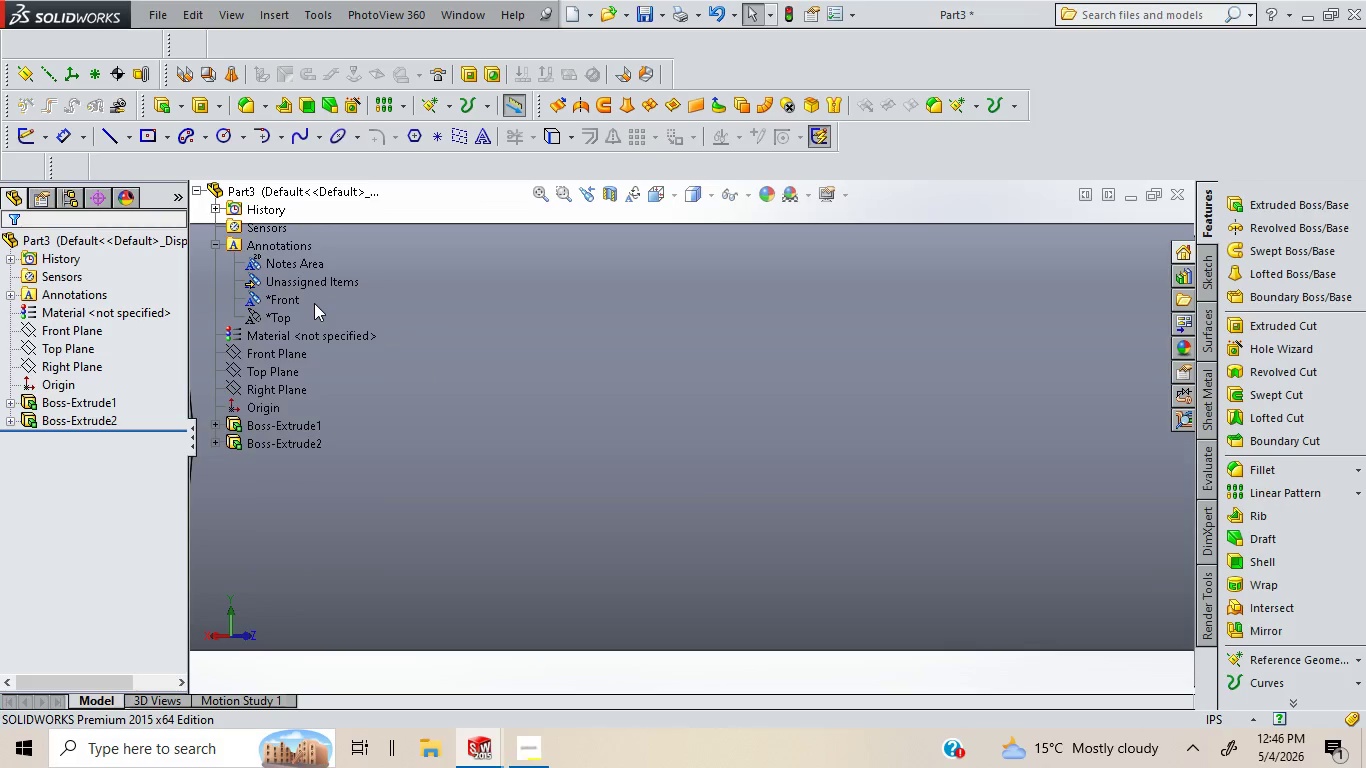 
key(ArrowLeft)
 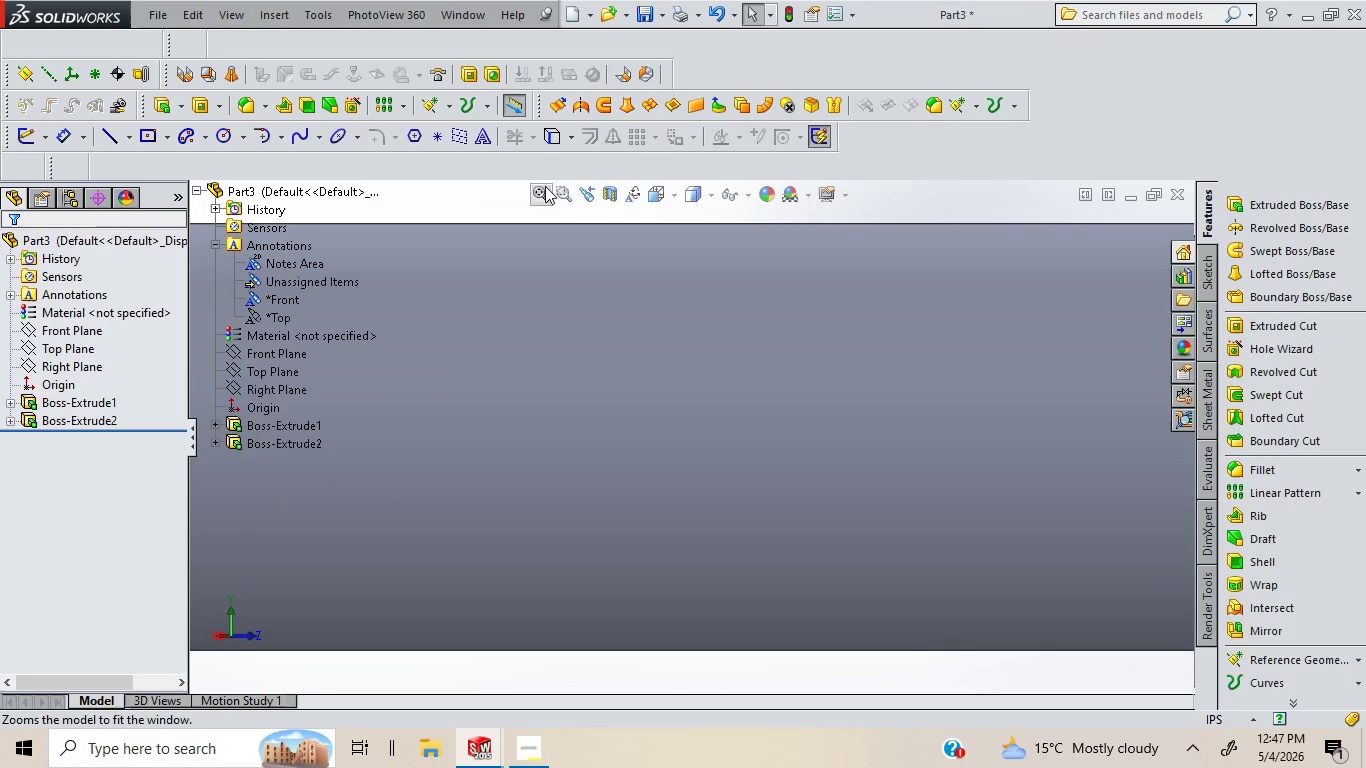 
double_click([544, 189])
 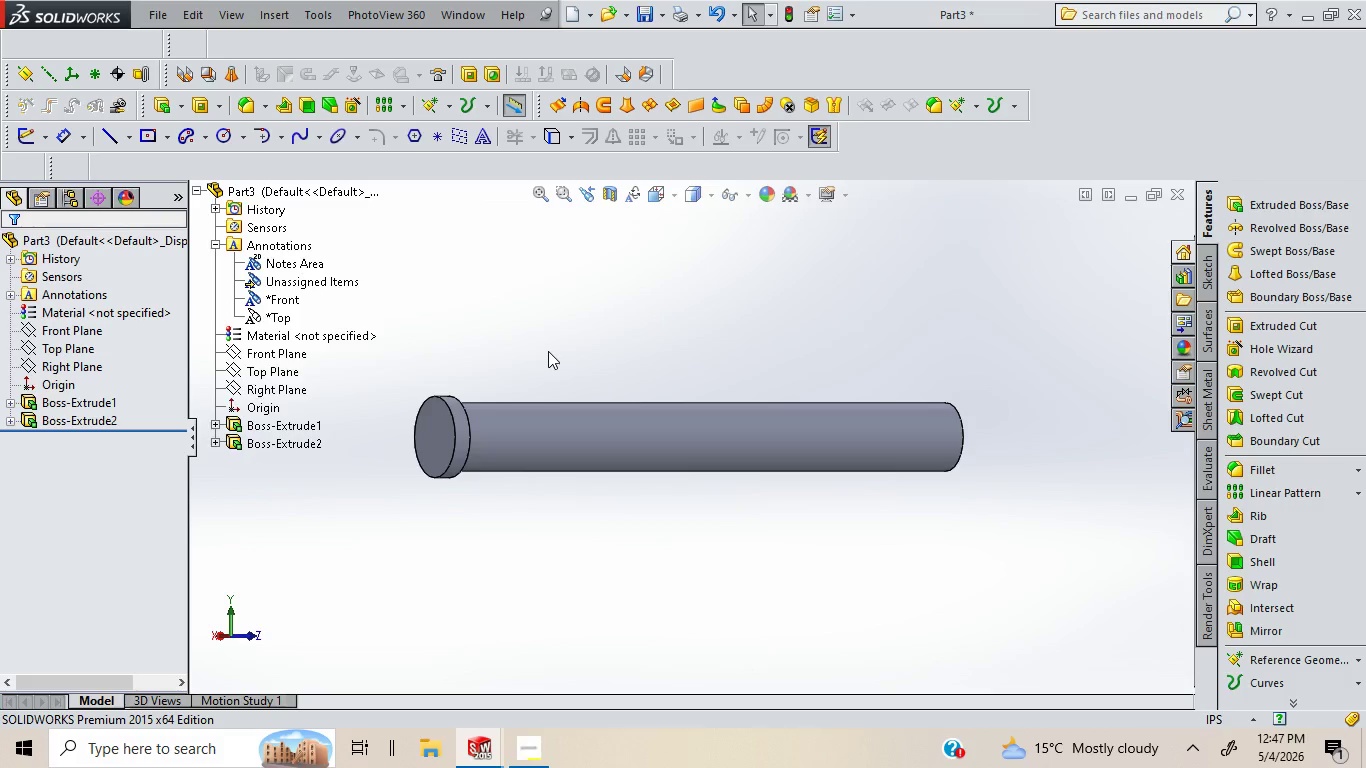 
wait(7.81)
 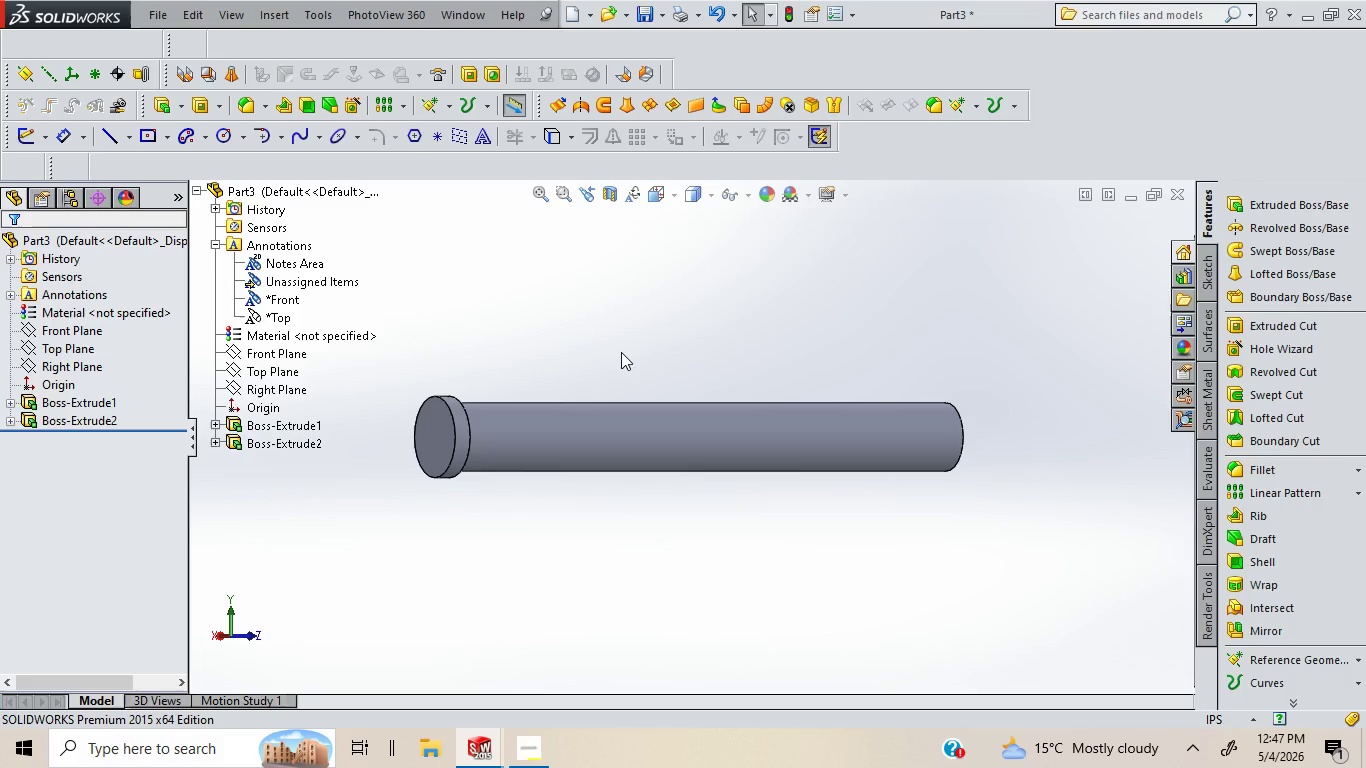 
left_click([1240, 462])
 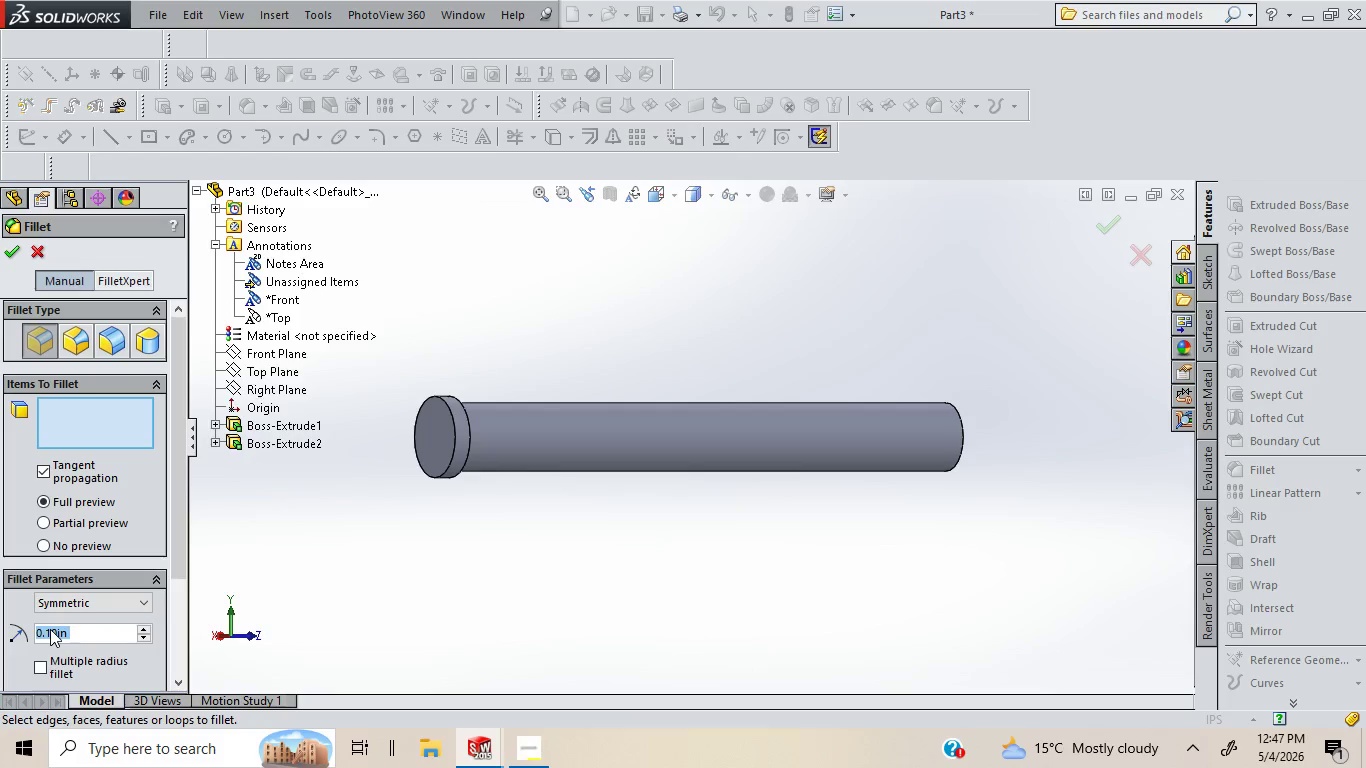 
left_click([48, 629])
 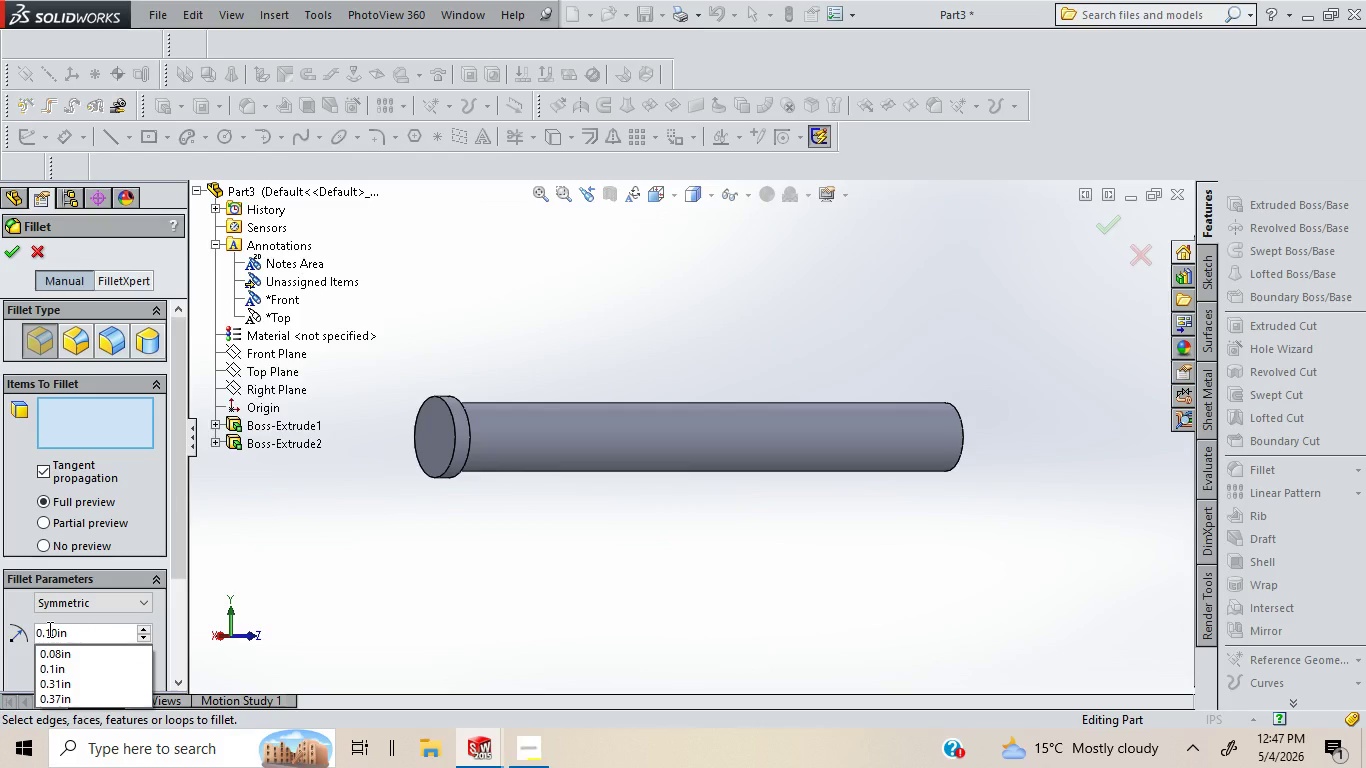 
key(0)
 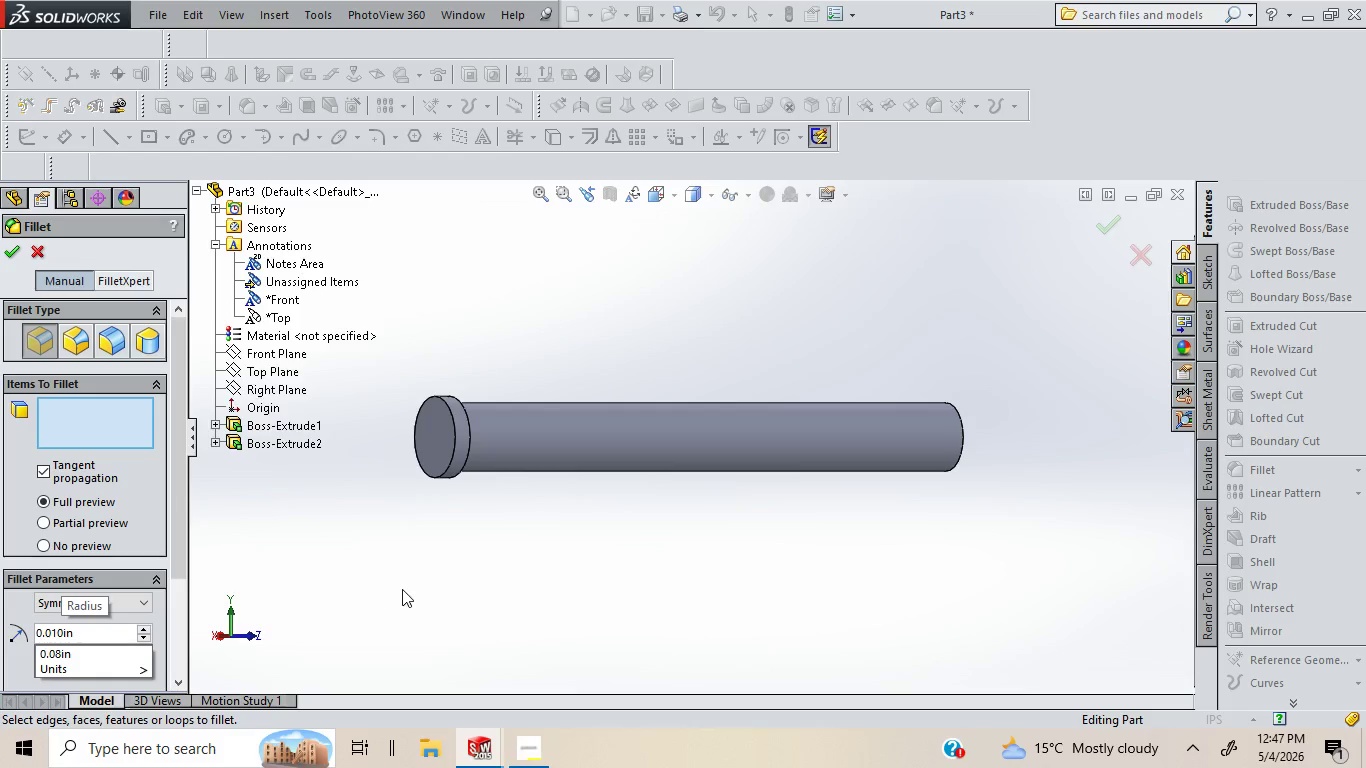 
left_click([402, 589])
 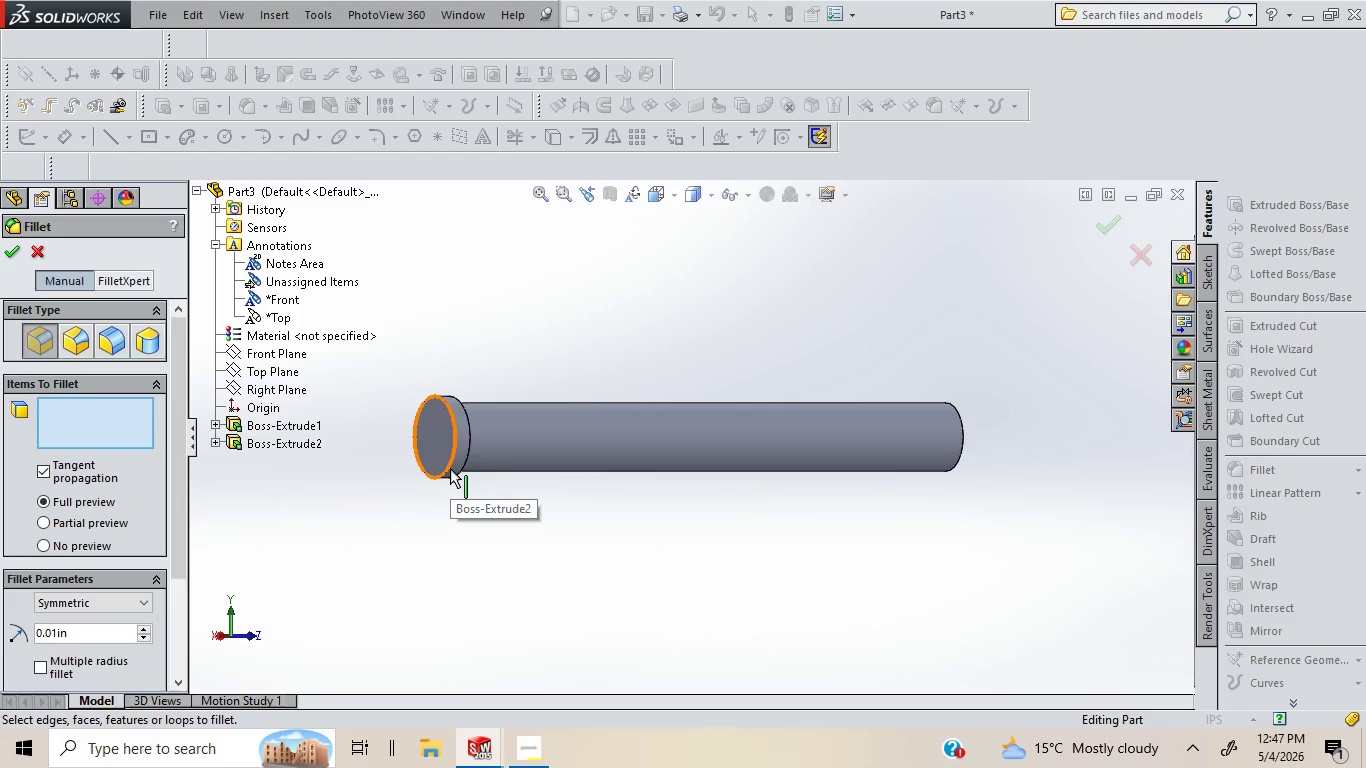 
left_click([450, 468])
 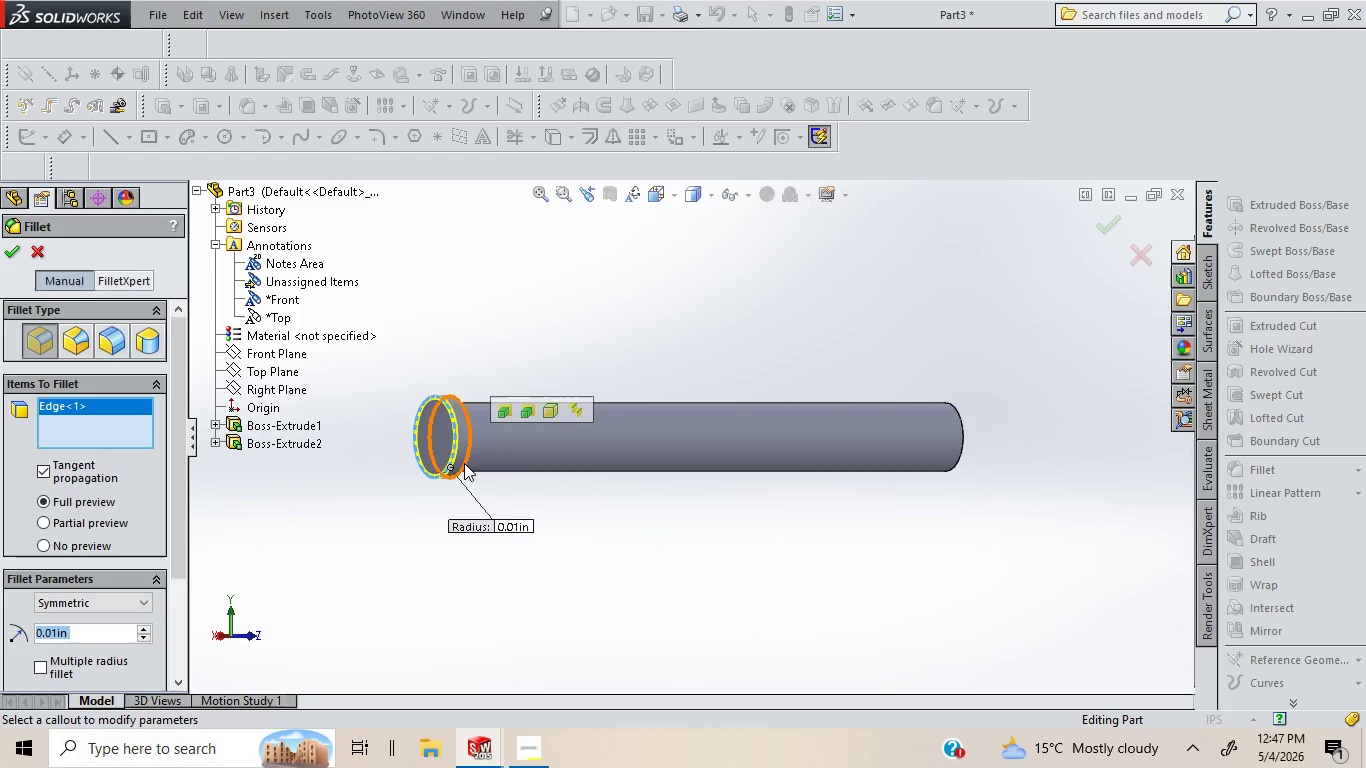 
left_click([464, 463])
 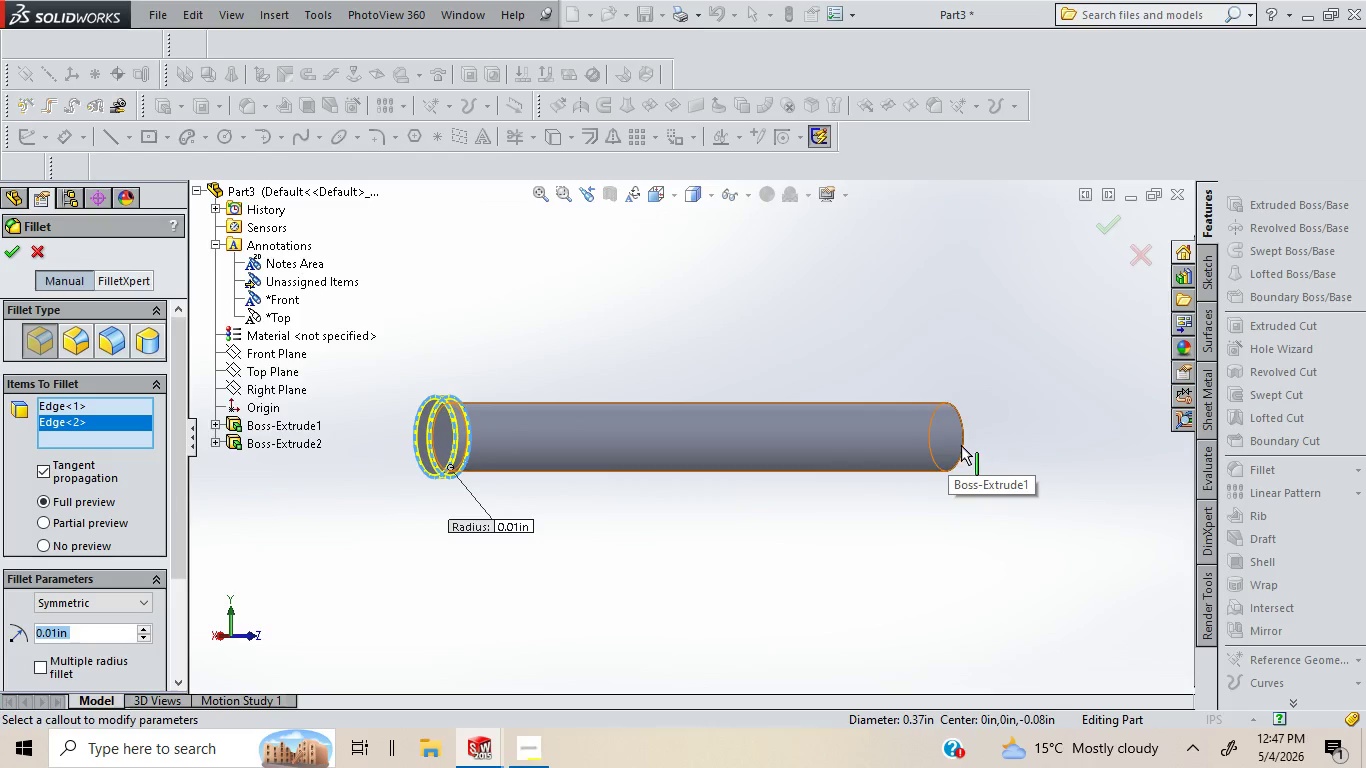 
left_click([965, 446])
 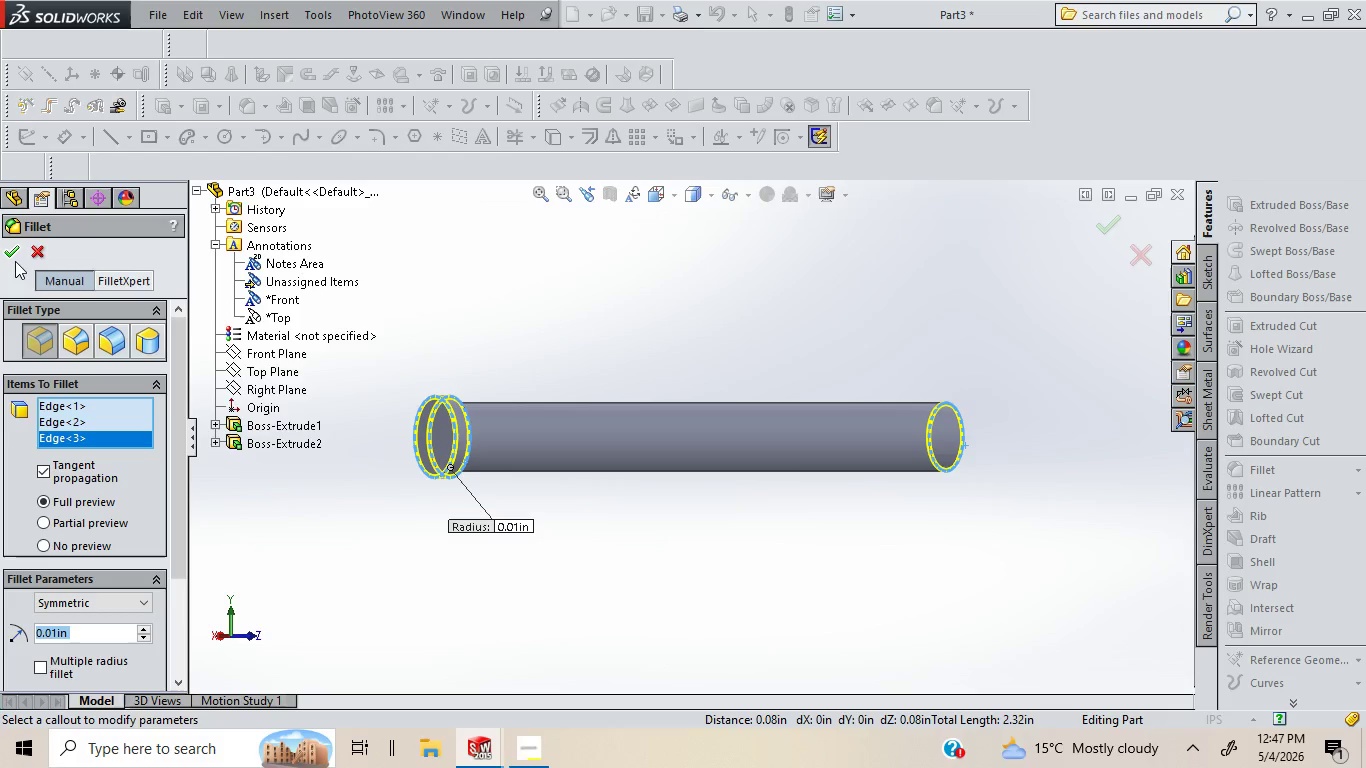 
left_click([13, 250])
 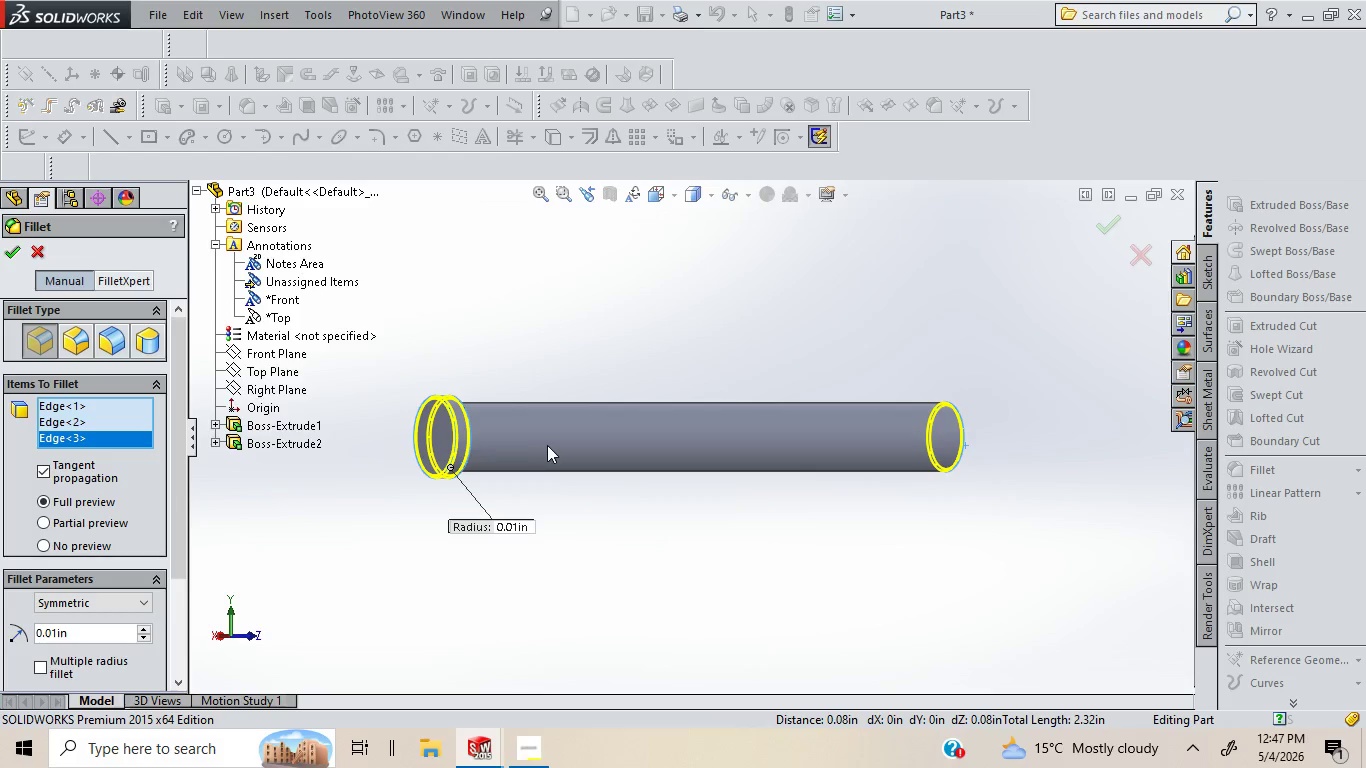 
double_click([681, 548])
 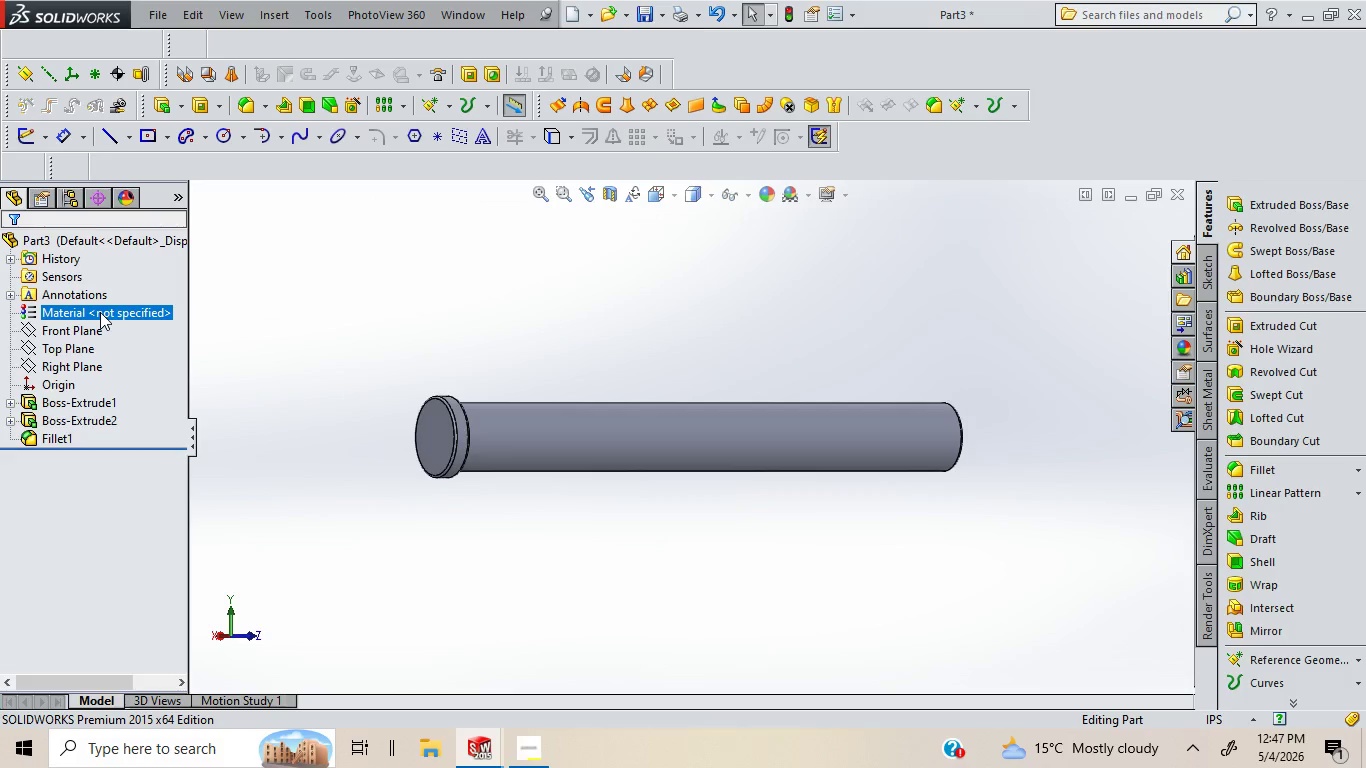 
right_click([101, 312])
 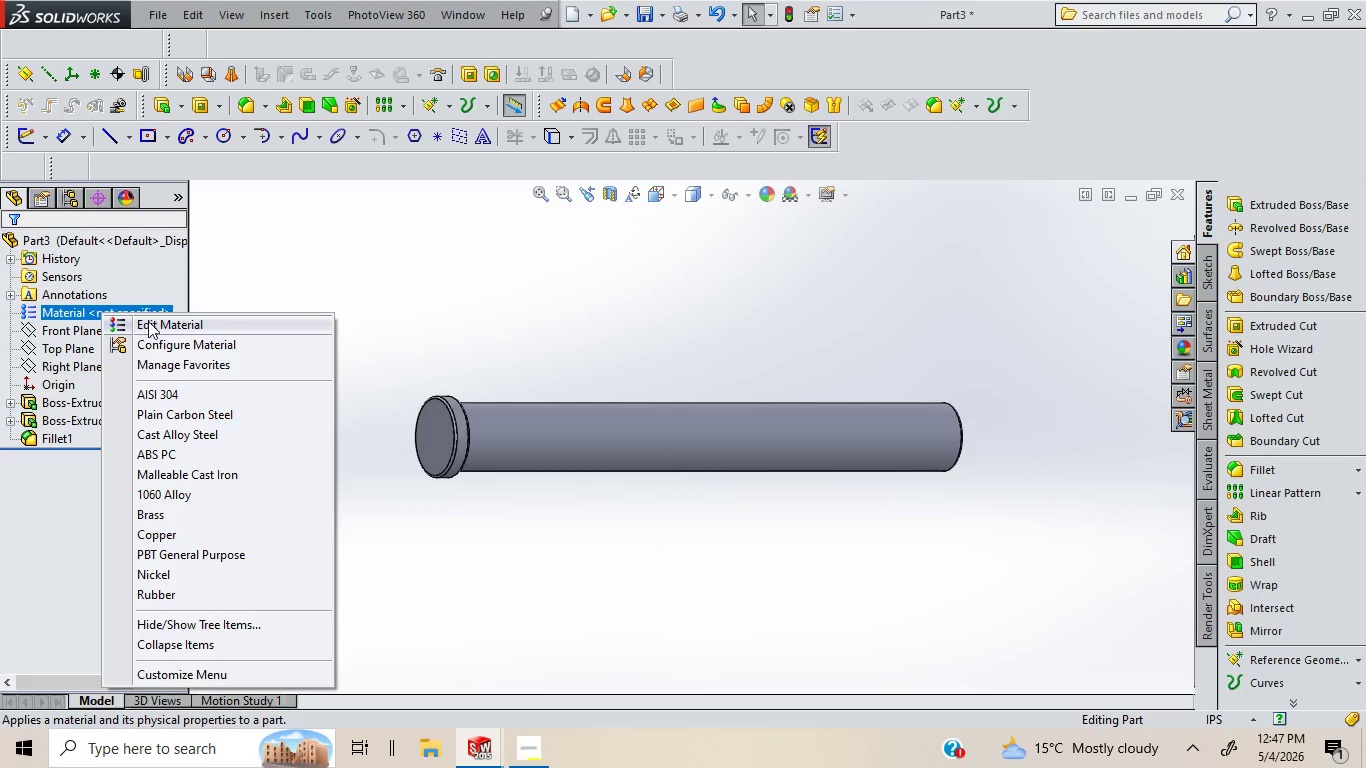 
left_click([150, 320])
 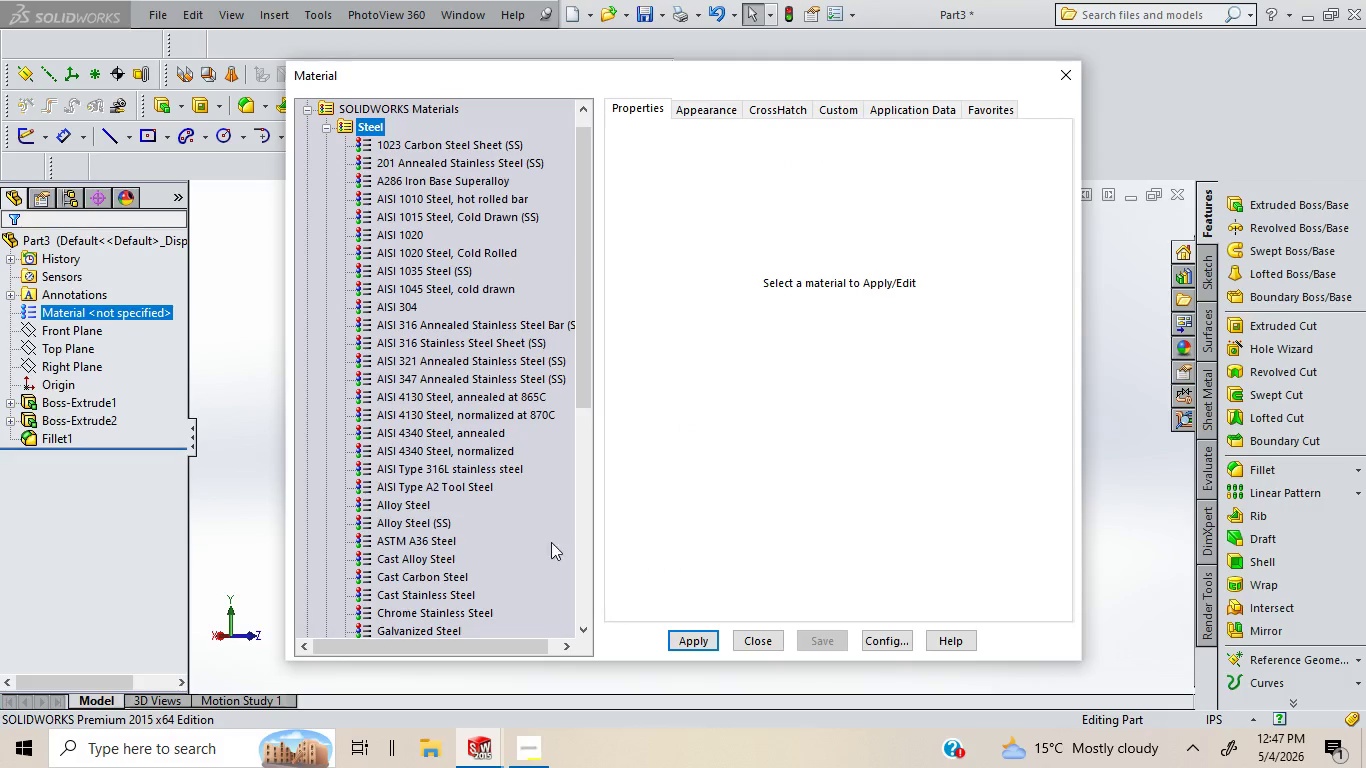 
double_click([580, 542])
 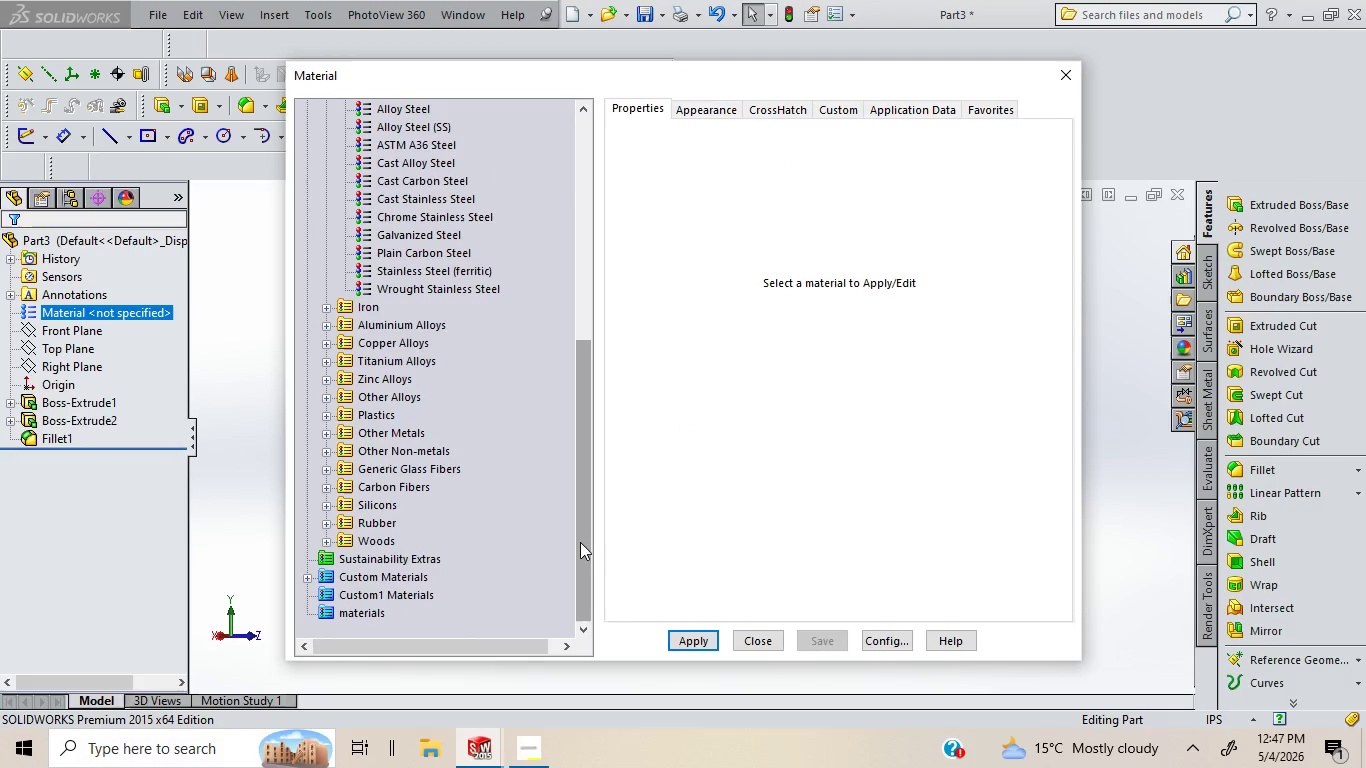 
triple_click([580, 542])
 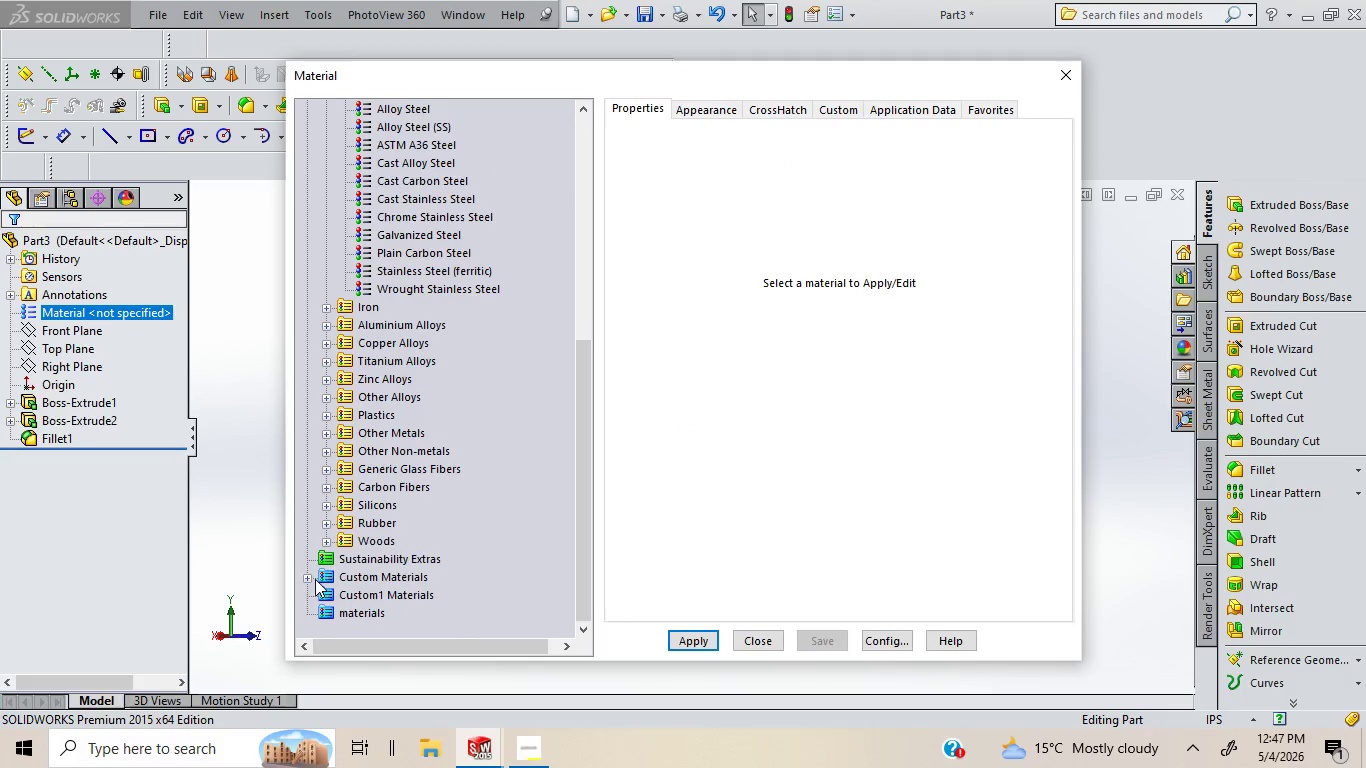 
left_click([308, 579])
 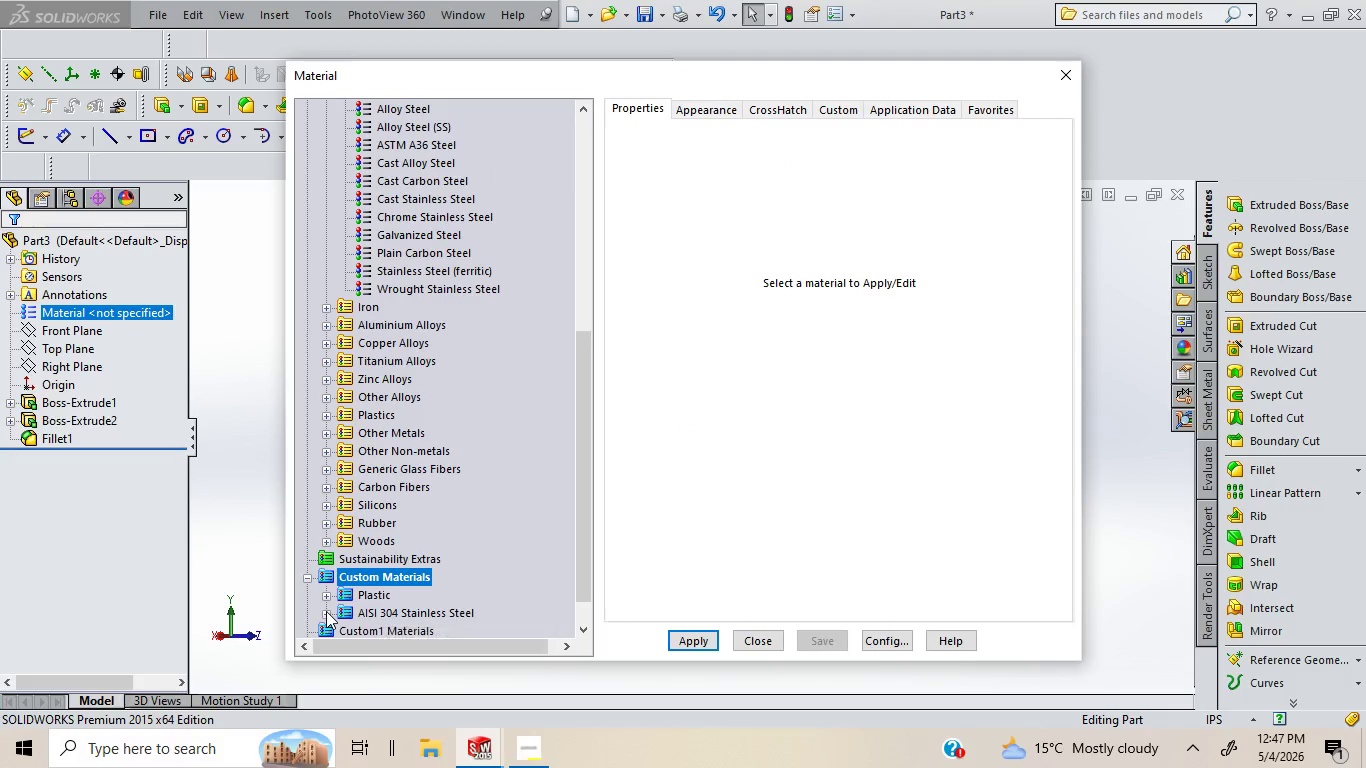 
left_click([326, 612])
 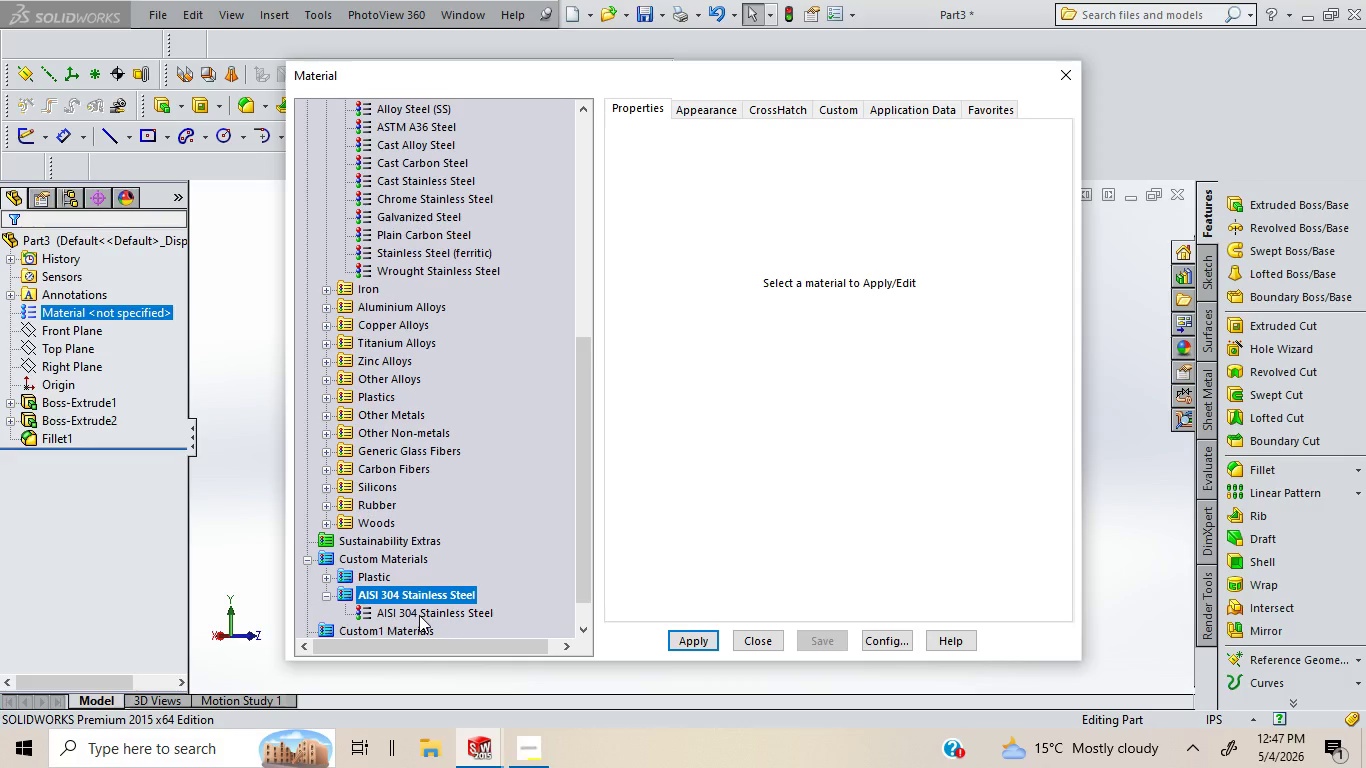 
double_click([419, 615])
 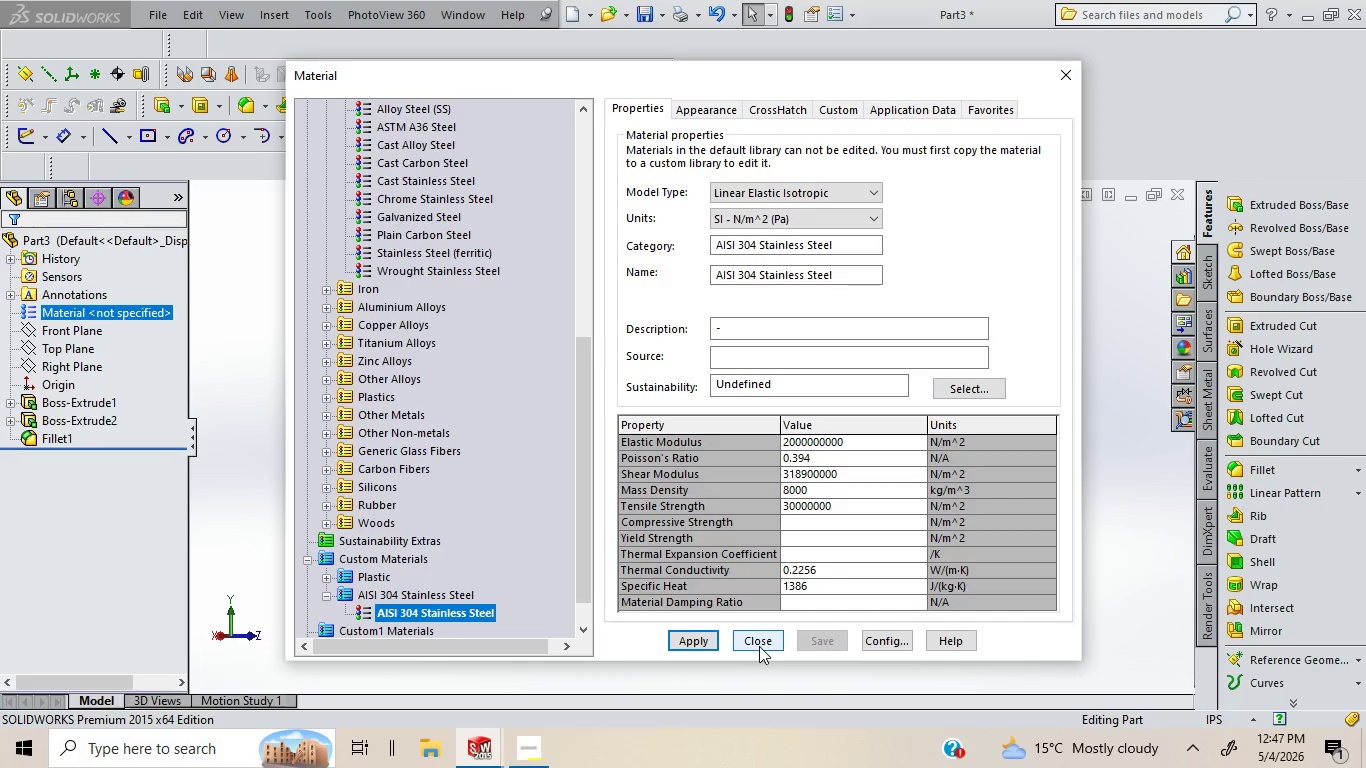 
left_click([693, 636])
 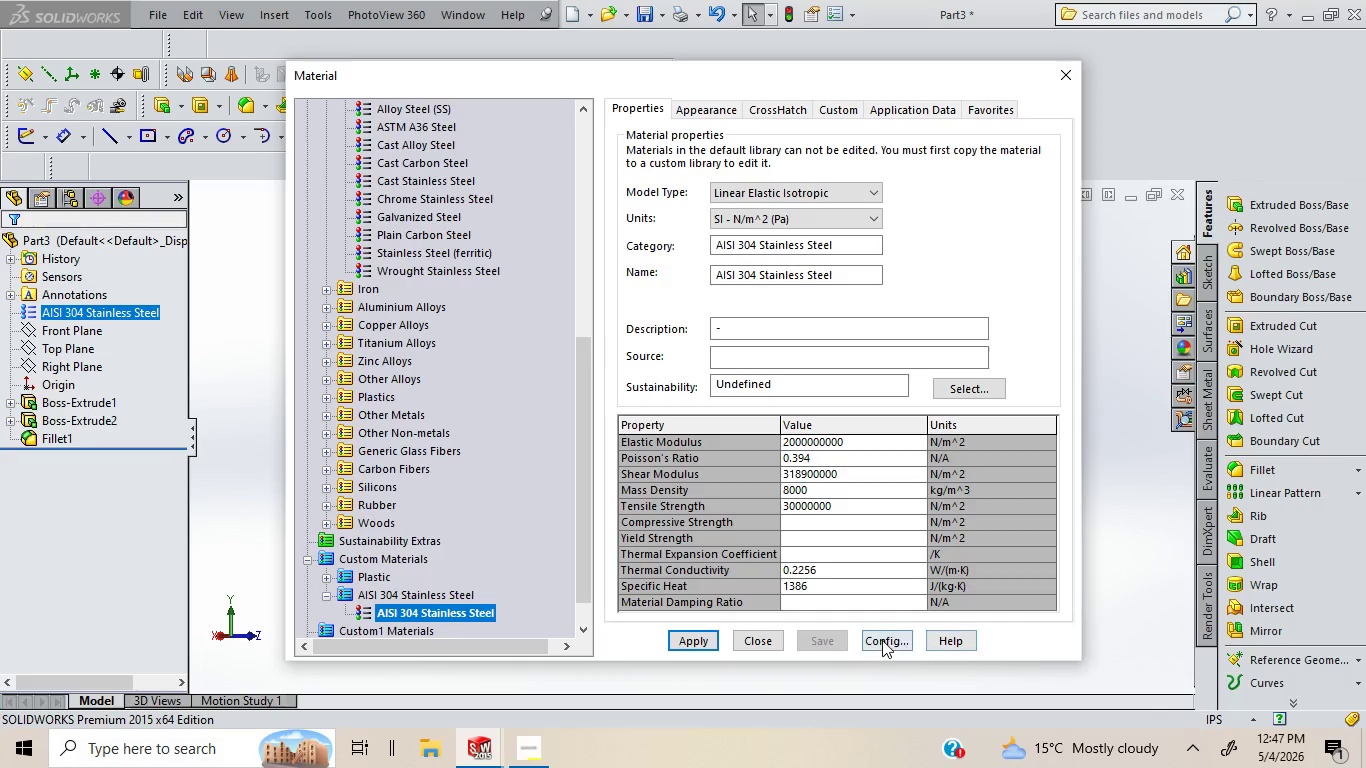 
left_click([882, 640])
 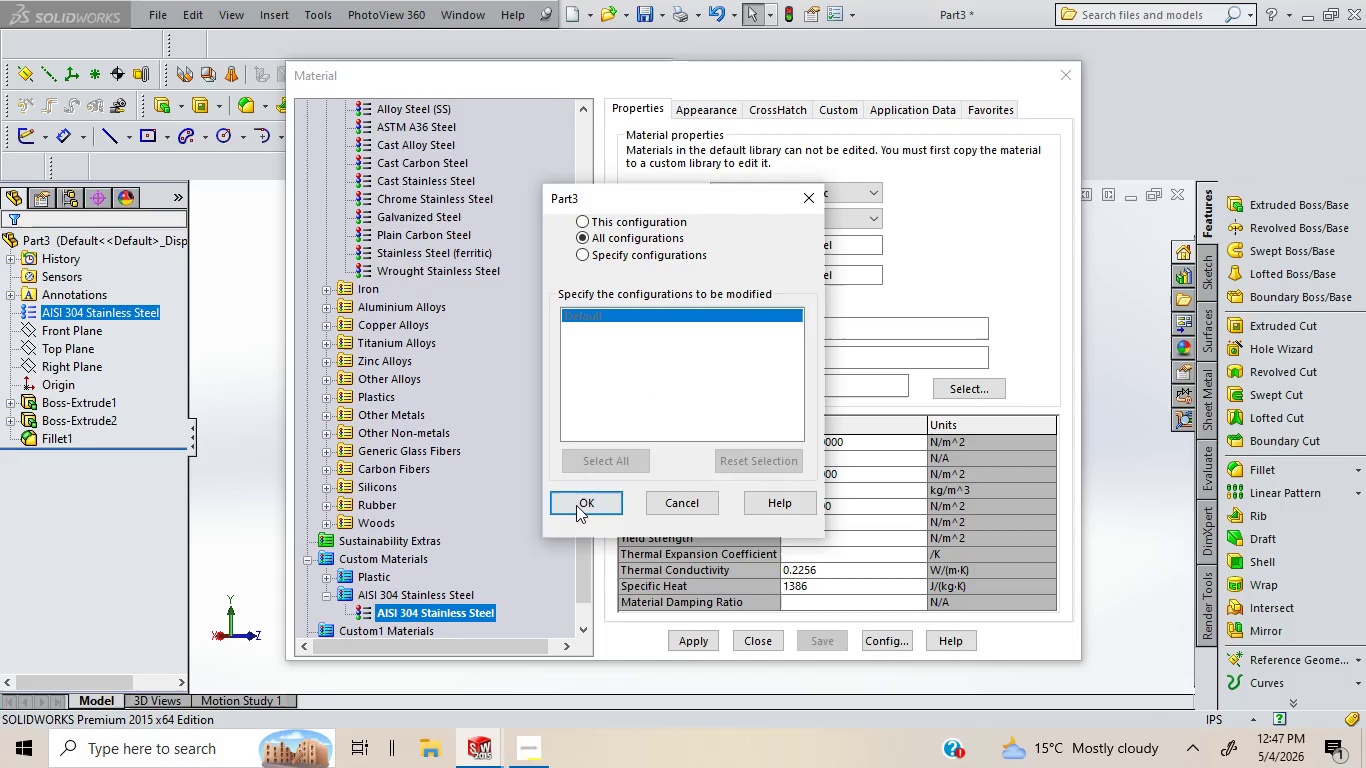 
left_click([576, 505])
 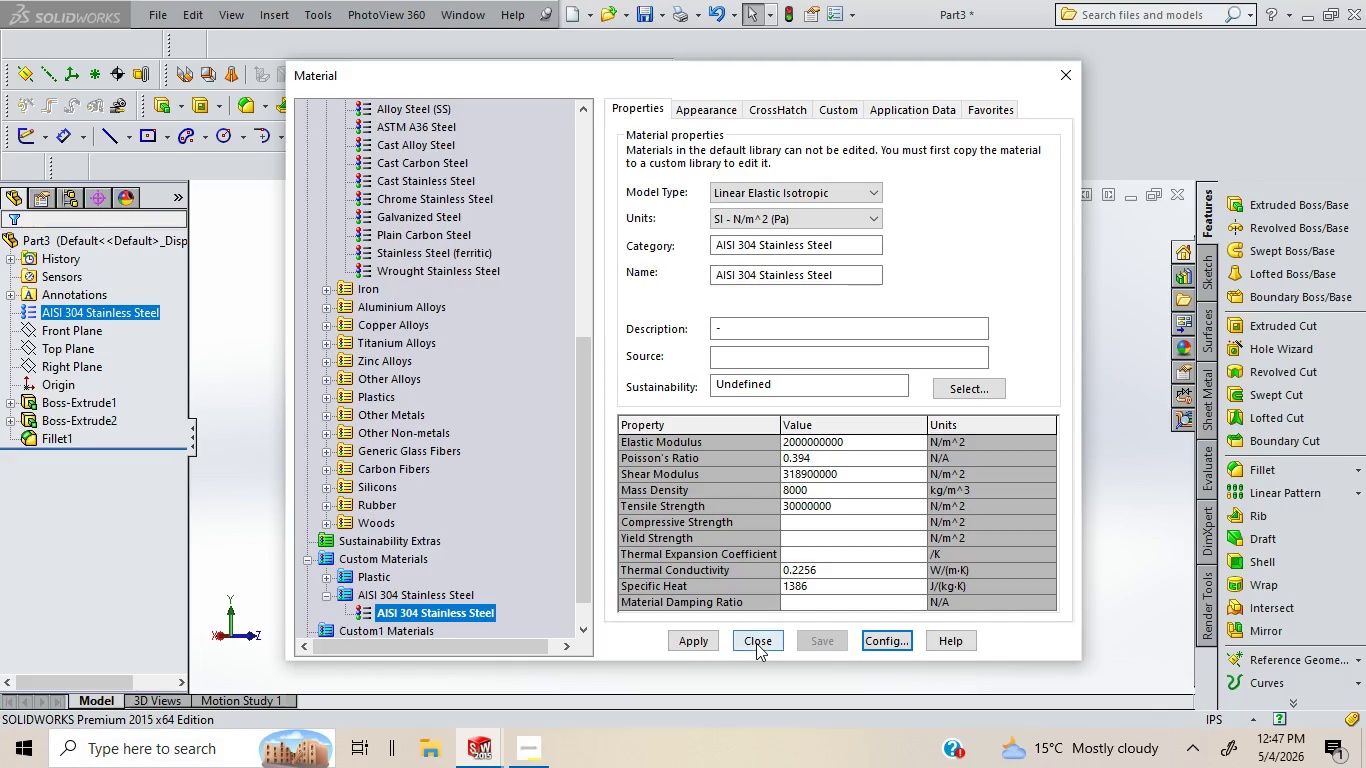 
left_click([756, 643])
 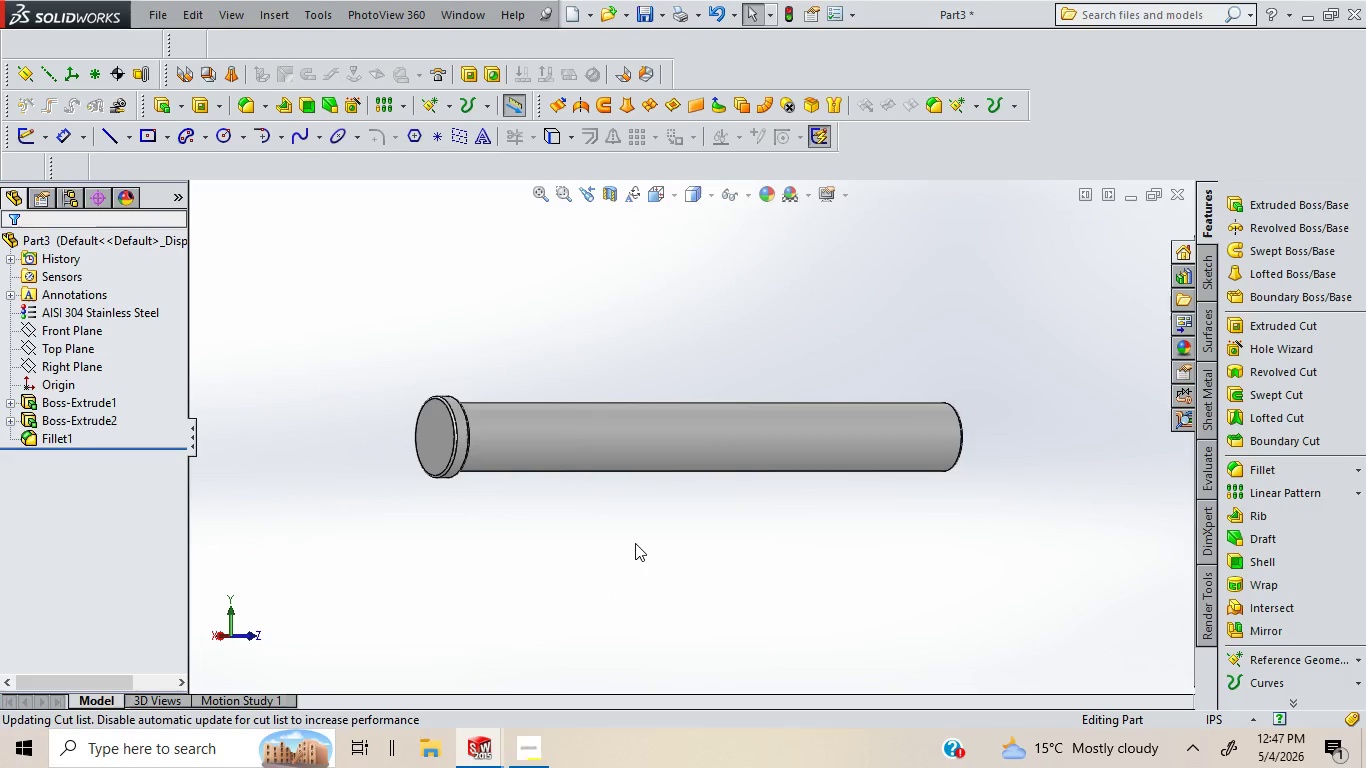 
left_click([634, 543])
 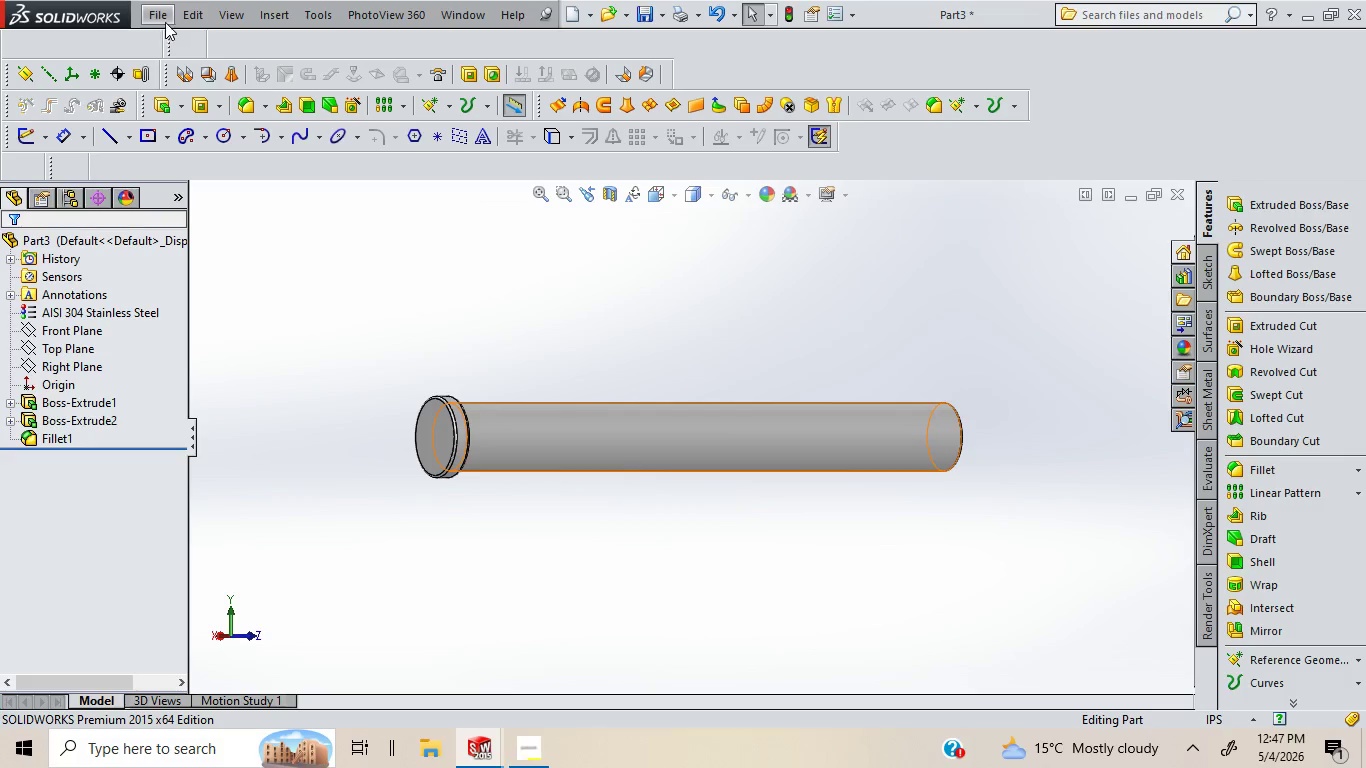 
left_click([163, 19])
 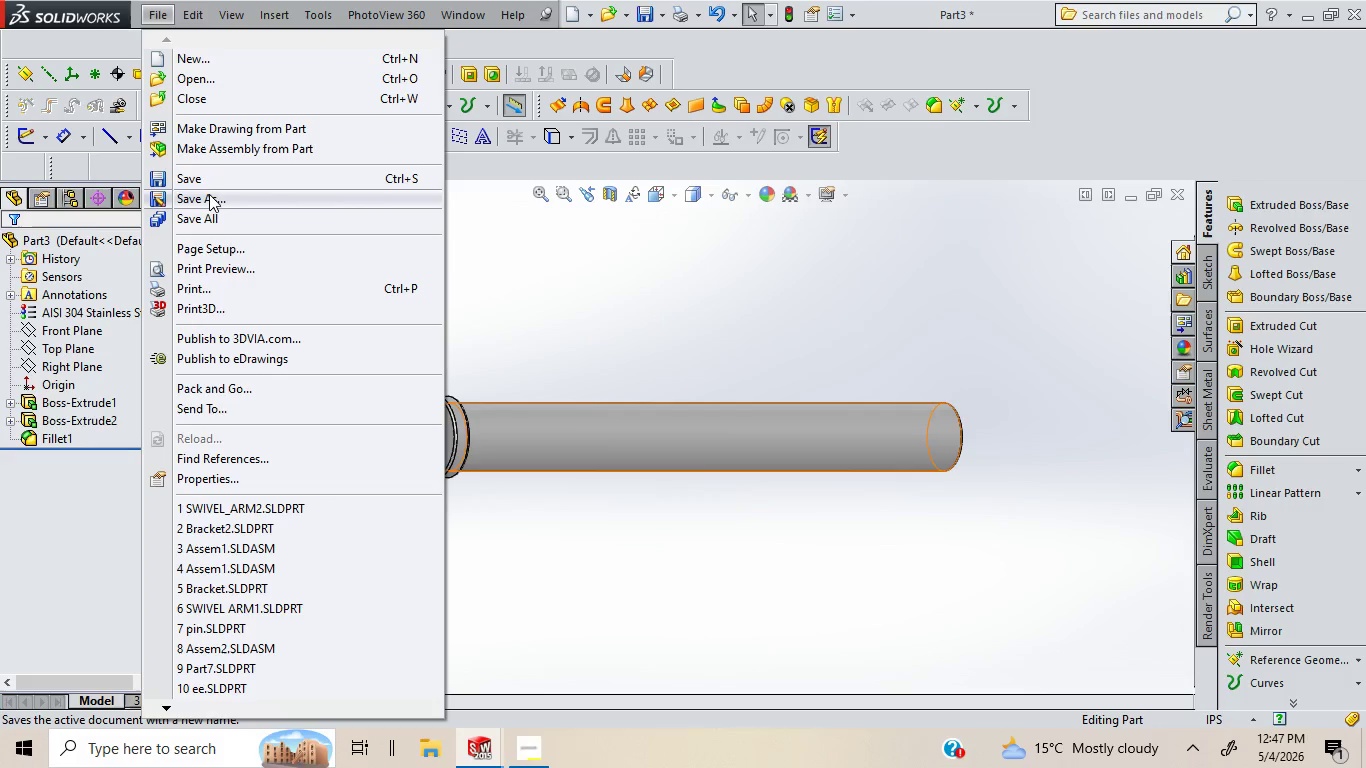 
left_click([212, 201])
 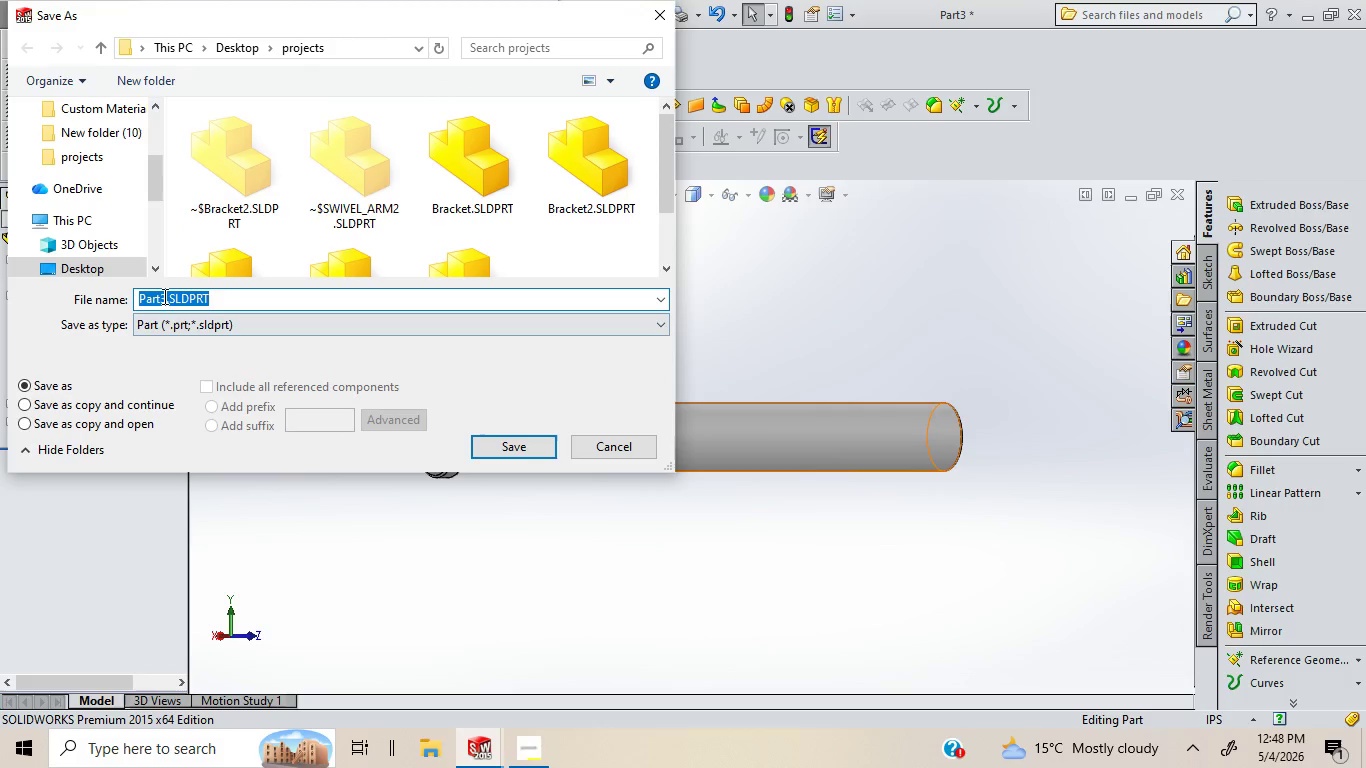 
left_click([158, 297])
 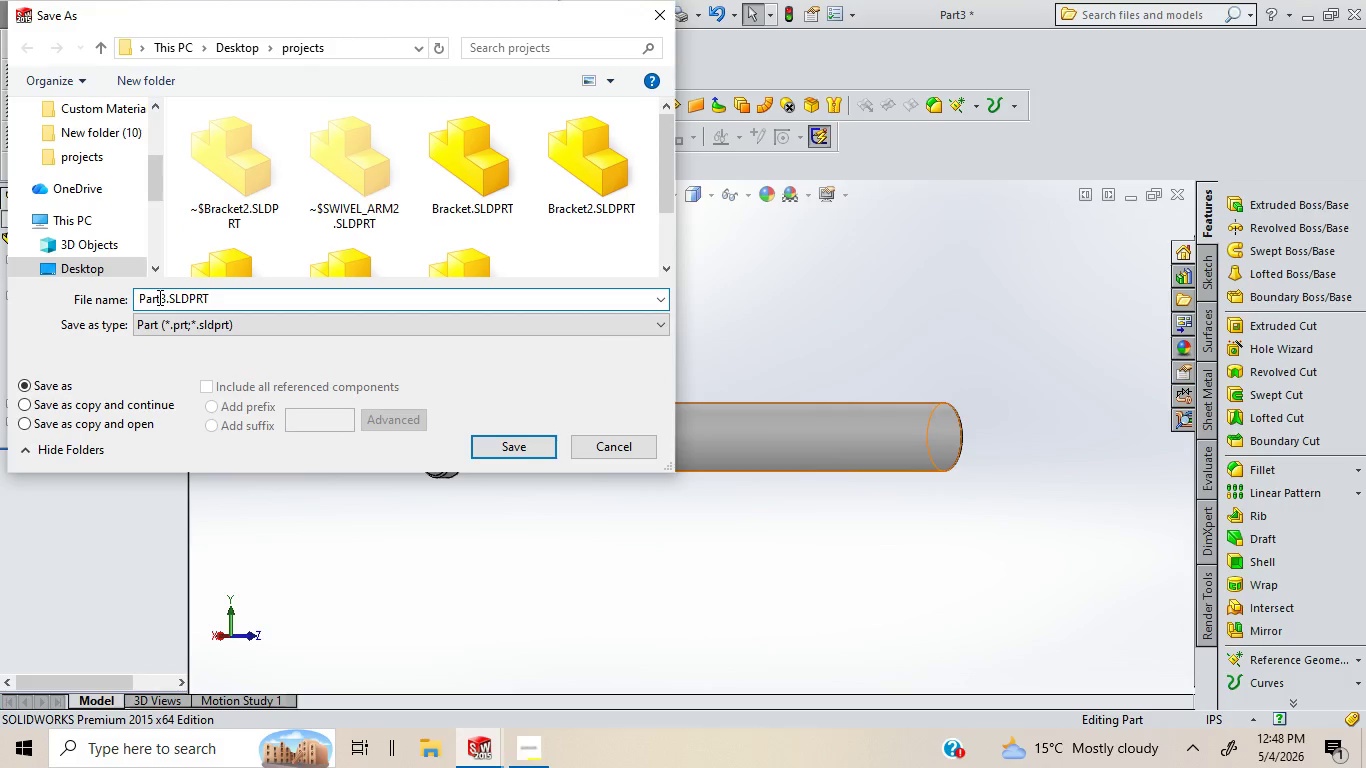 
key(Backspace)
key(Backspace)
key(Backspace)
key(Backspace)
type(pin)
 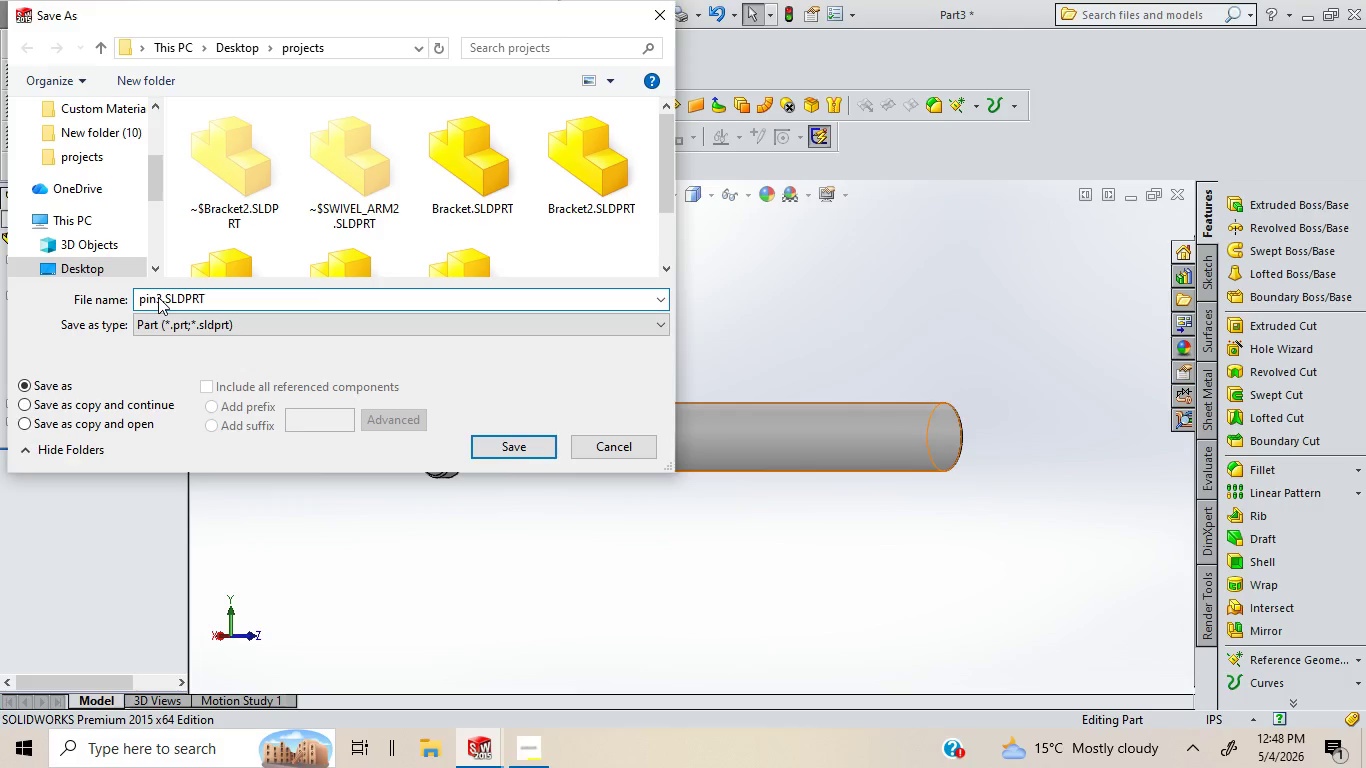 
key(Enter)
 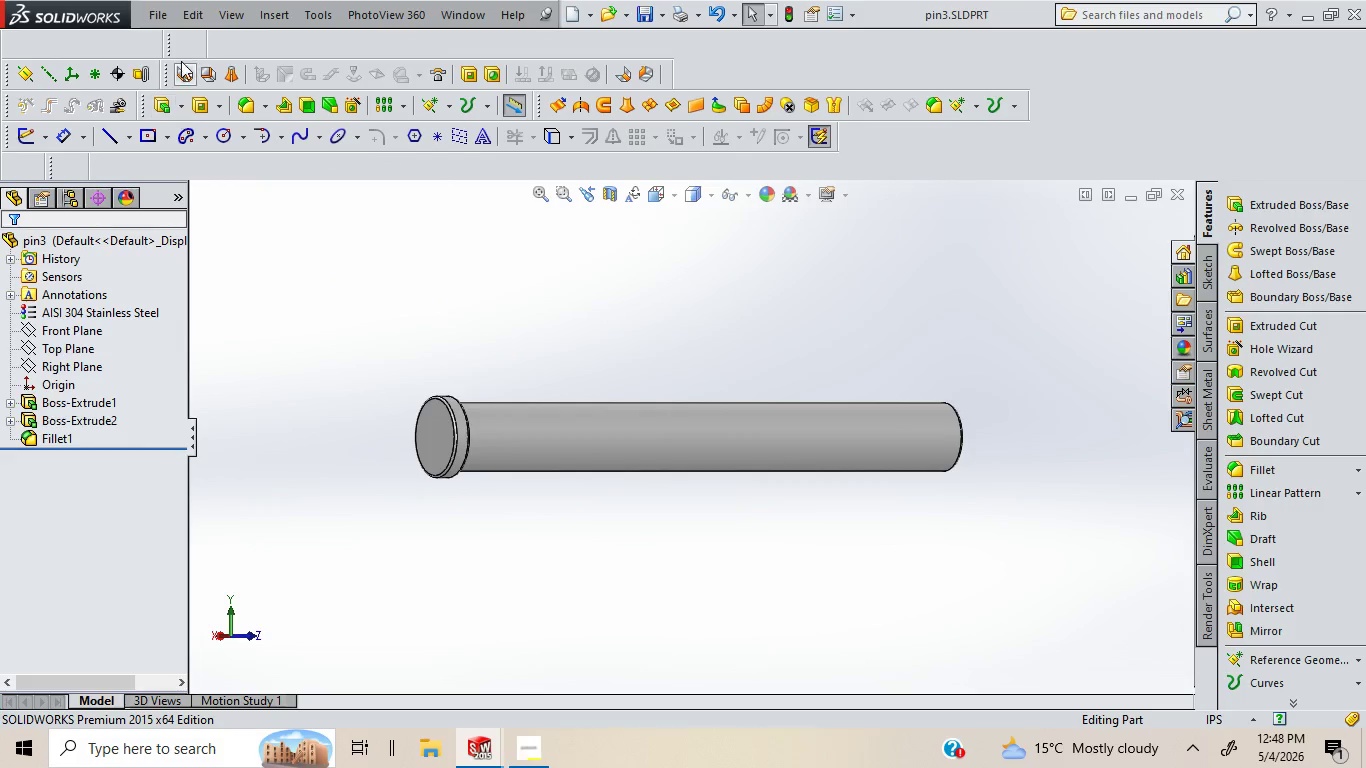 
wait(5.47)
 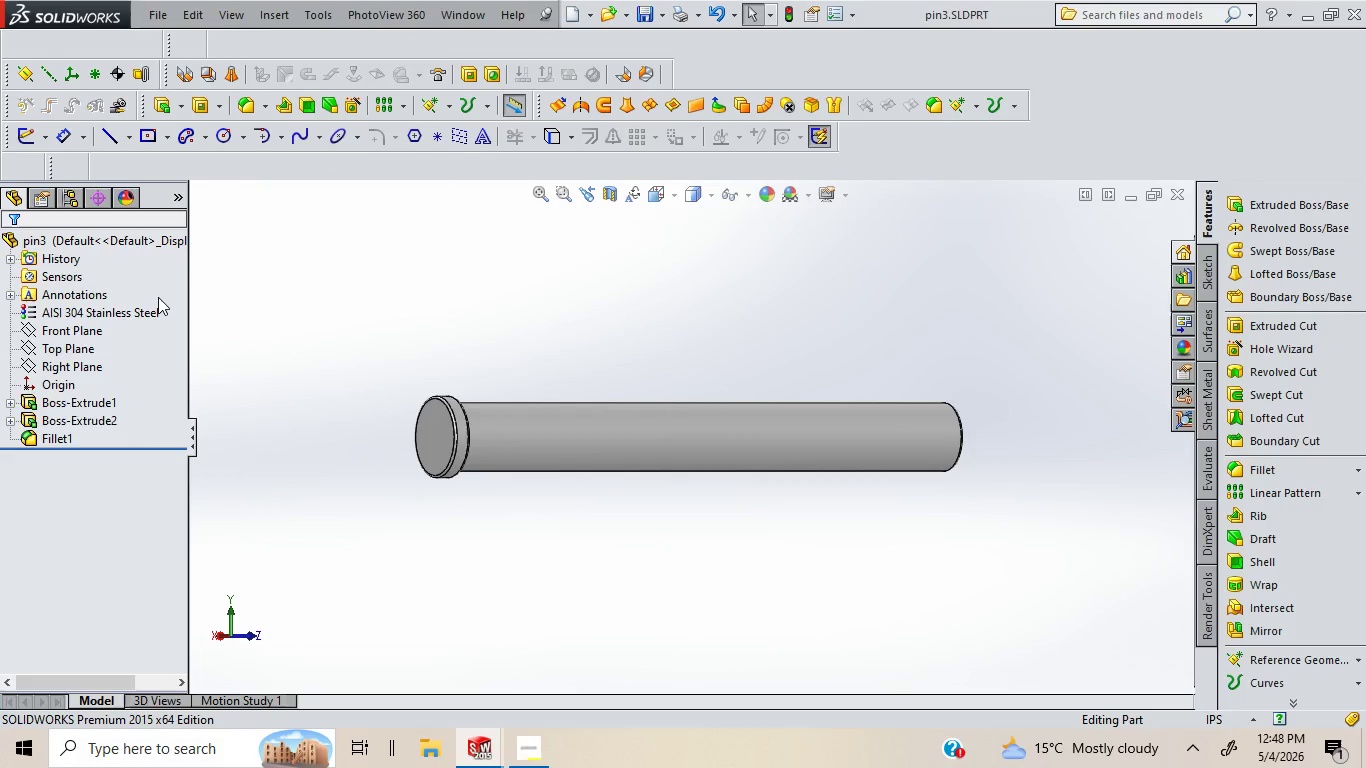 
left_click([157, 18])
 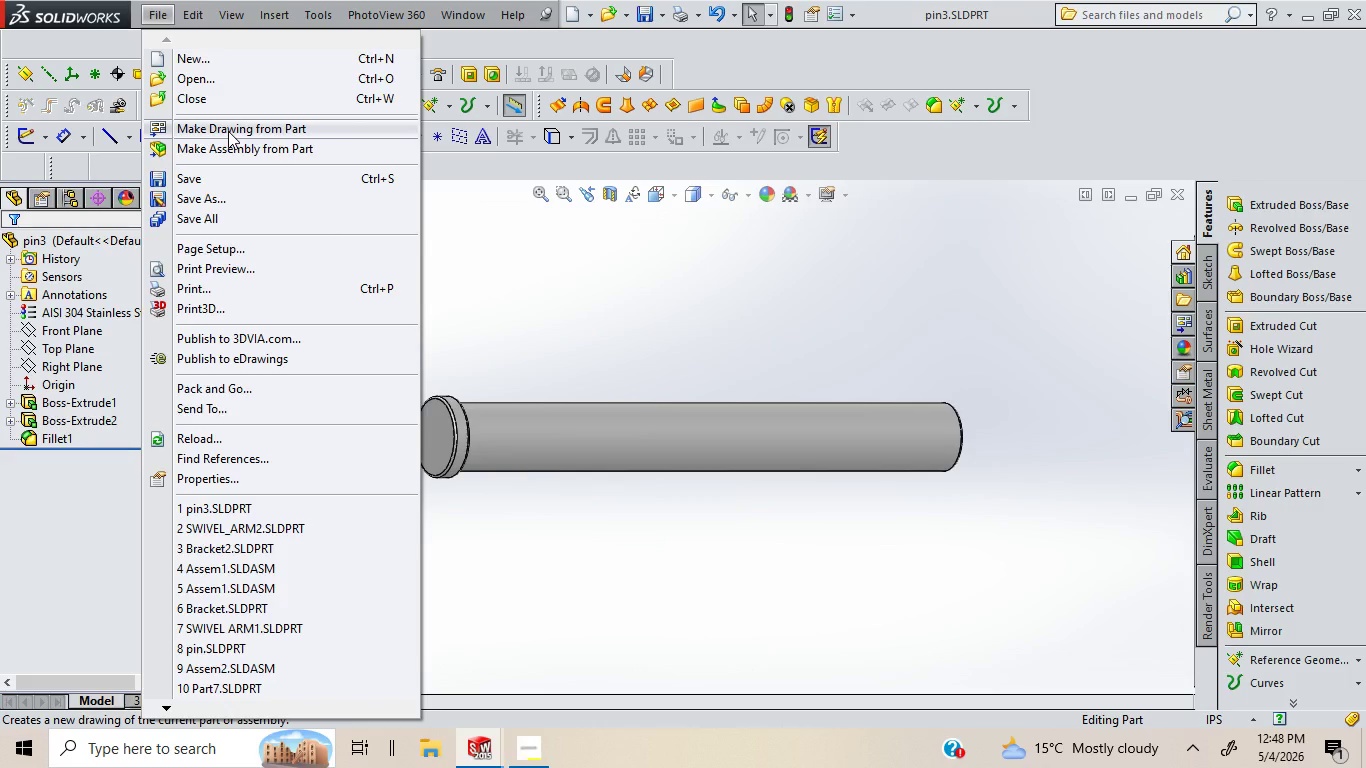 
wait(7.17)
 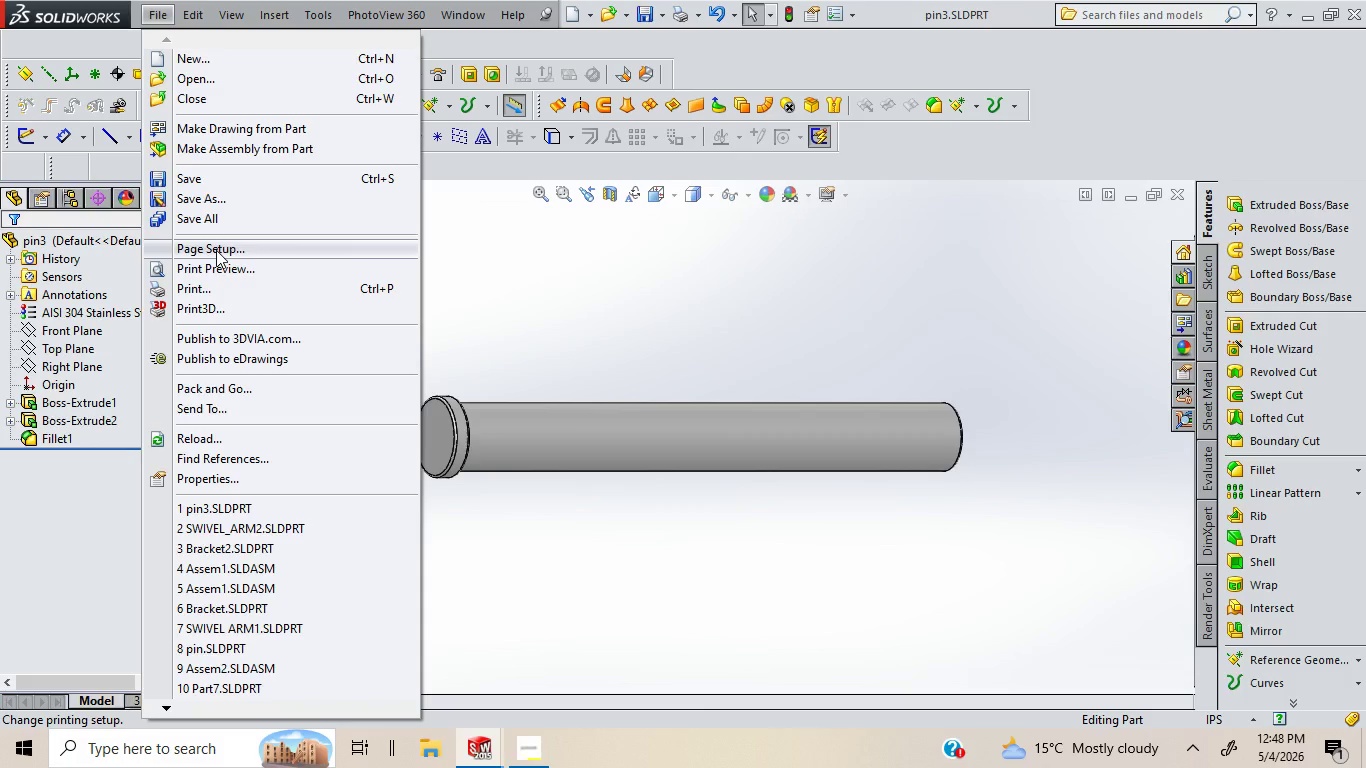 
left_click([233, 147])
 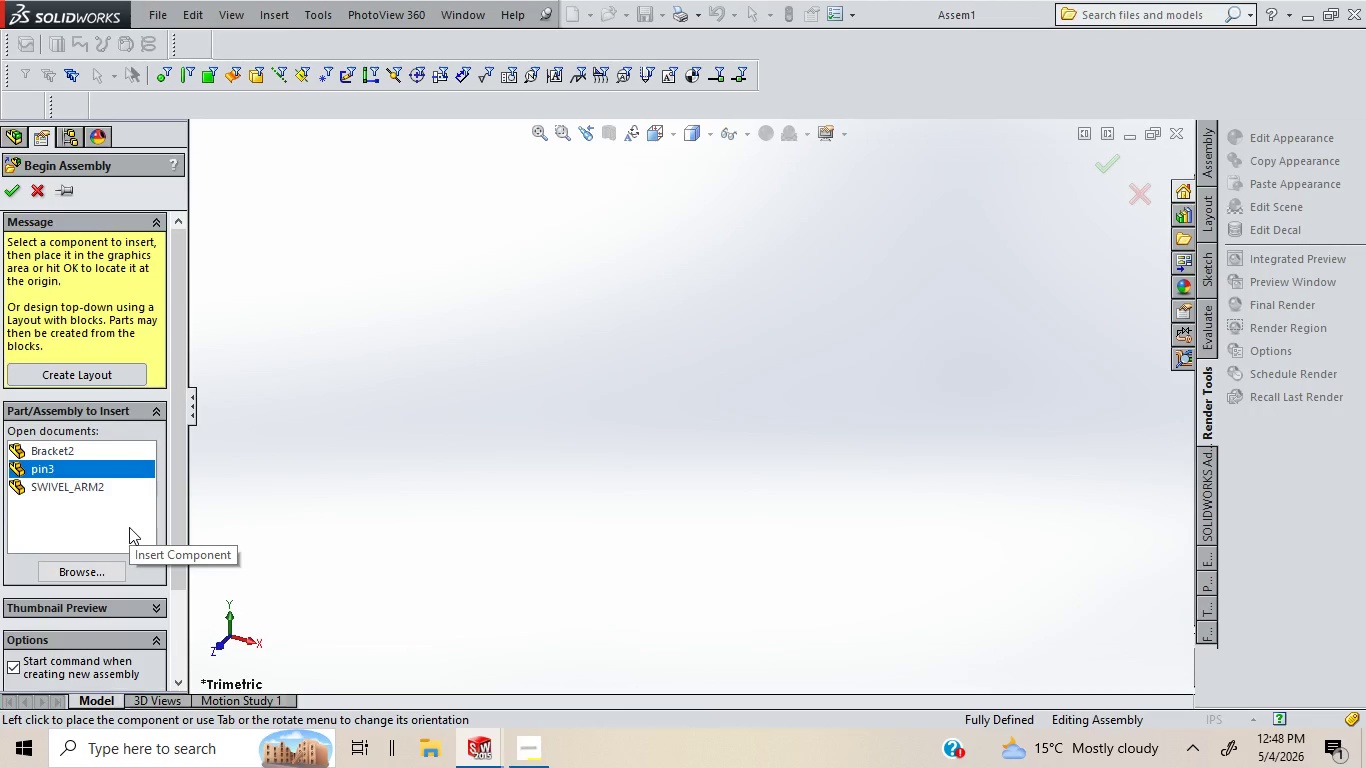 
wait(17.27)
 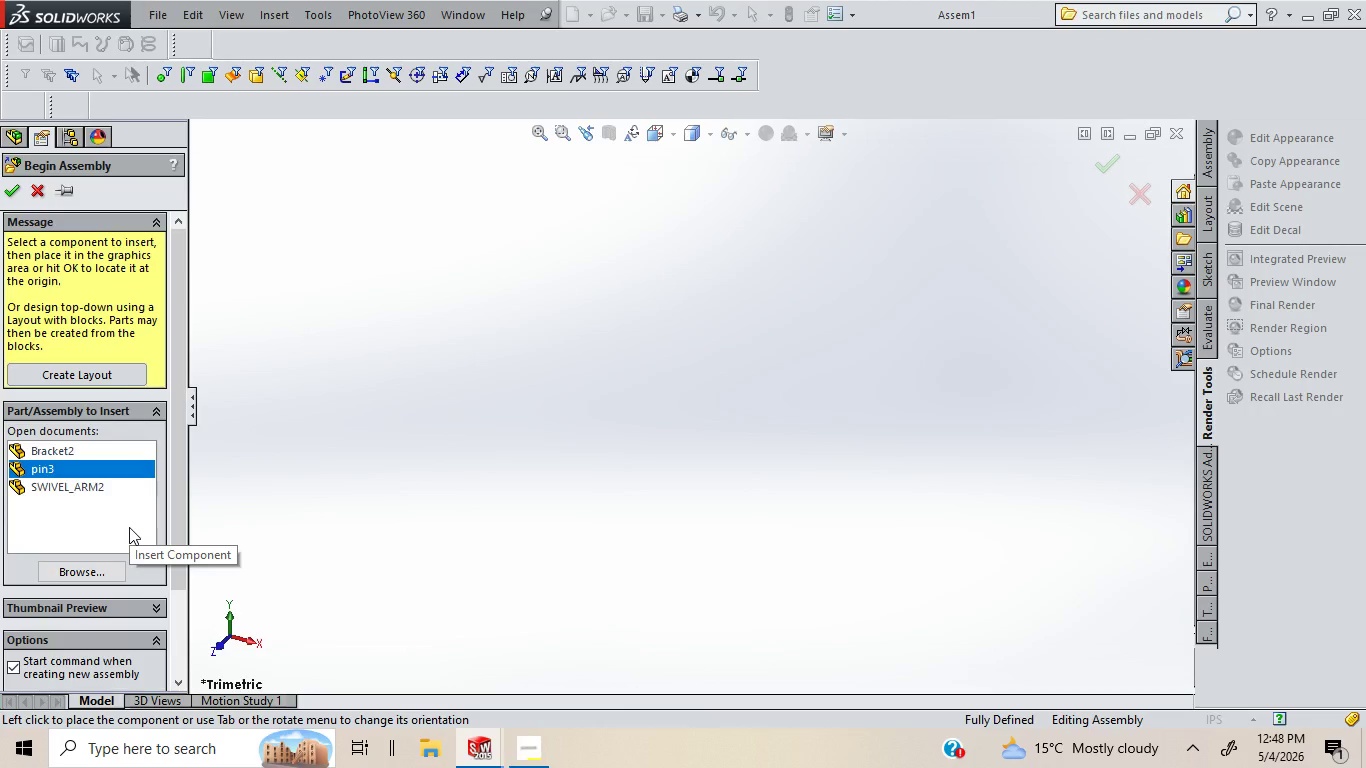 
left_click([64, 448])
 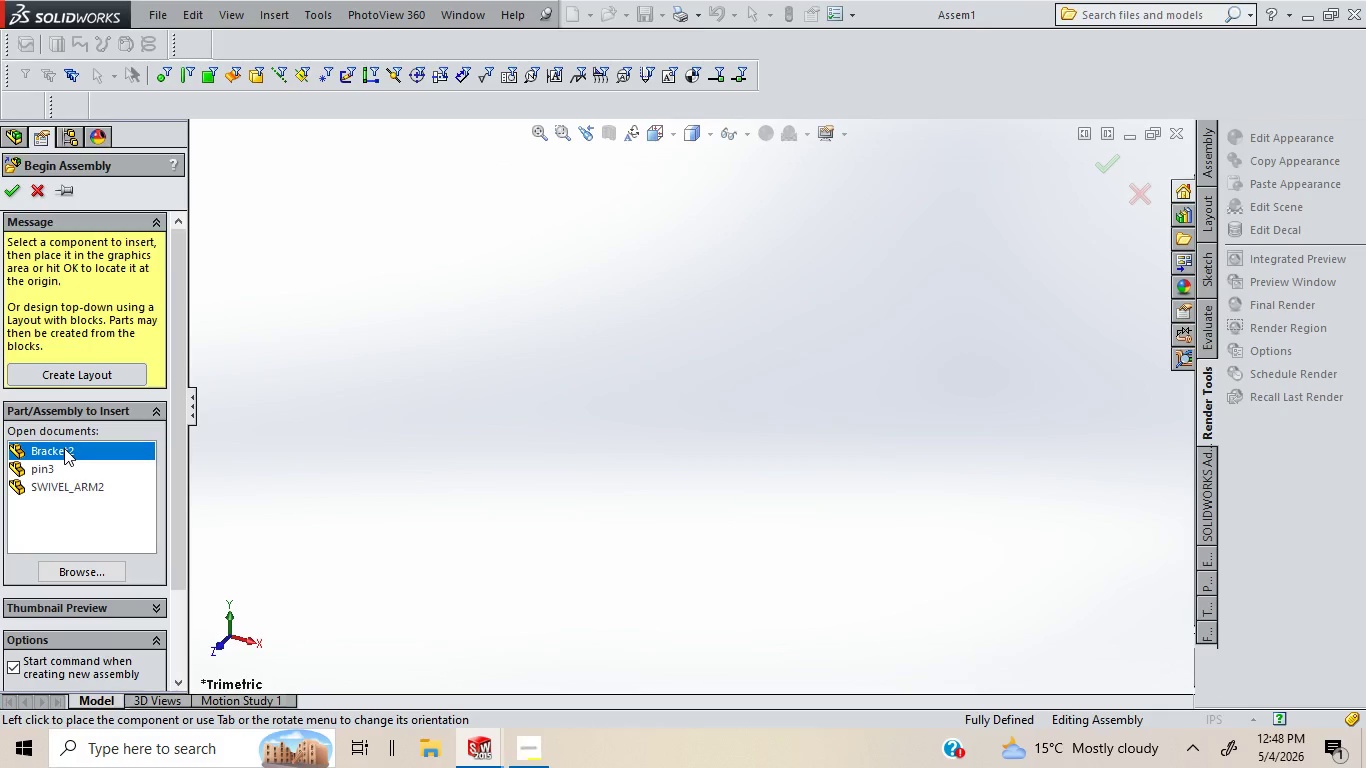 
left_click_drag(start_coordinate=[64, 448], to_coordinate=[646, 380])
 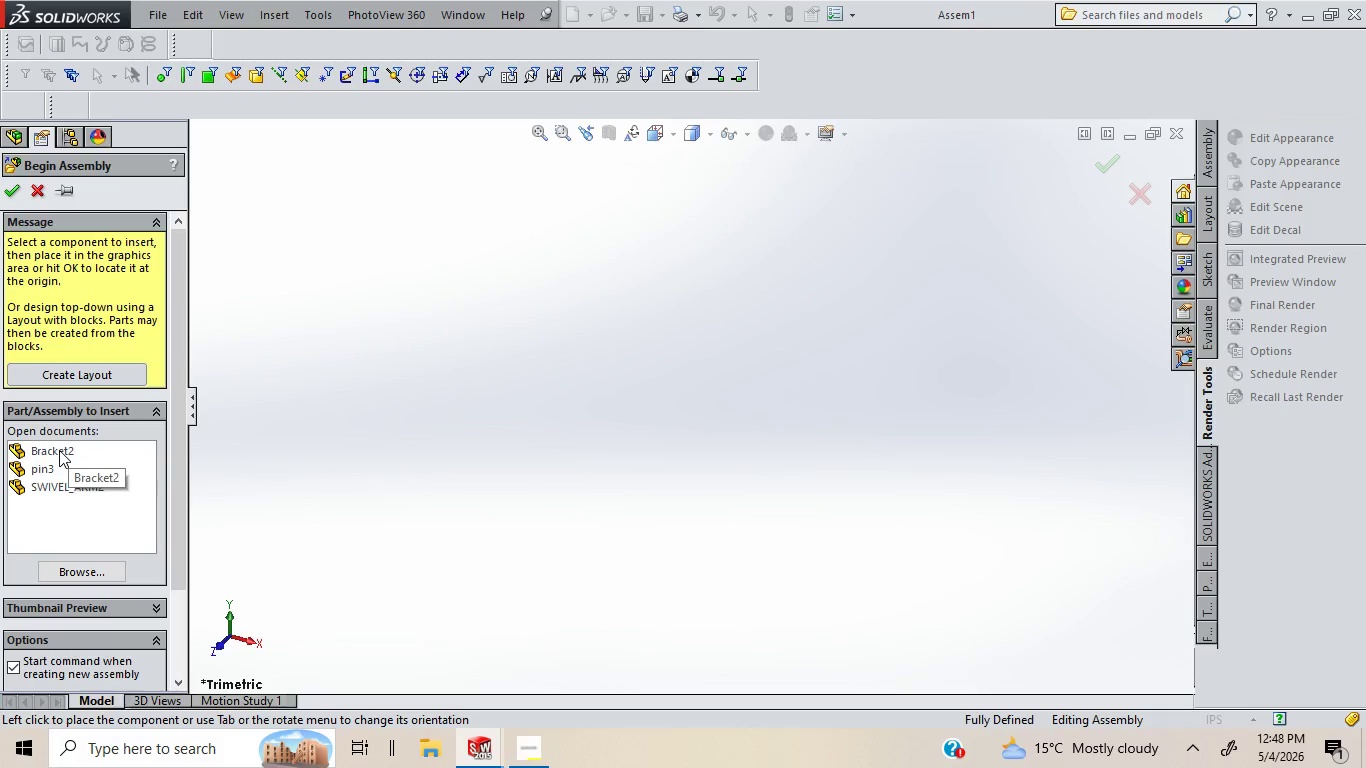 
left_click([59, 450])
 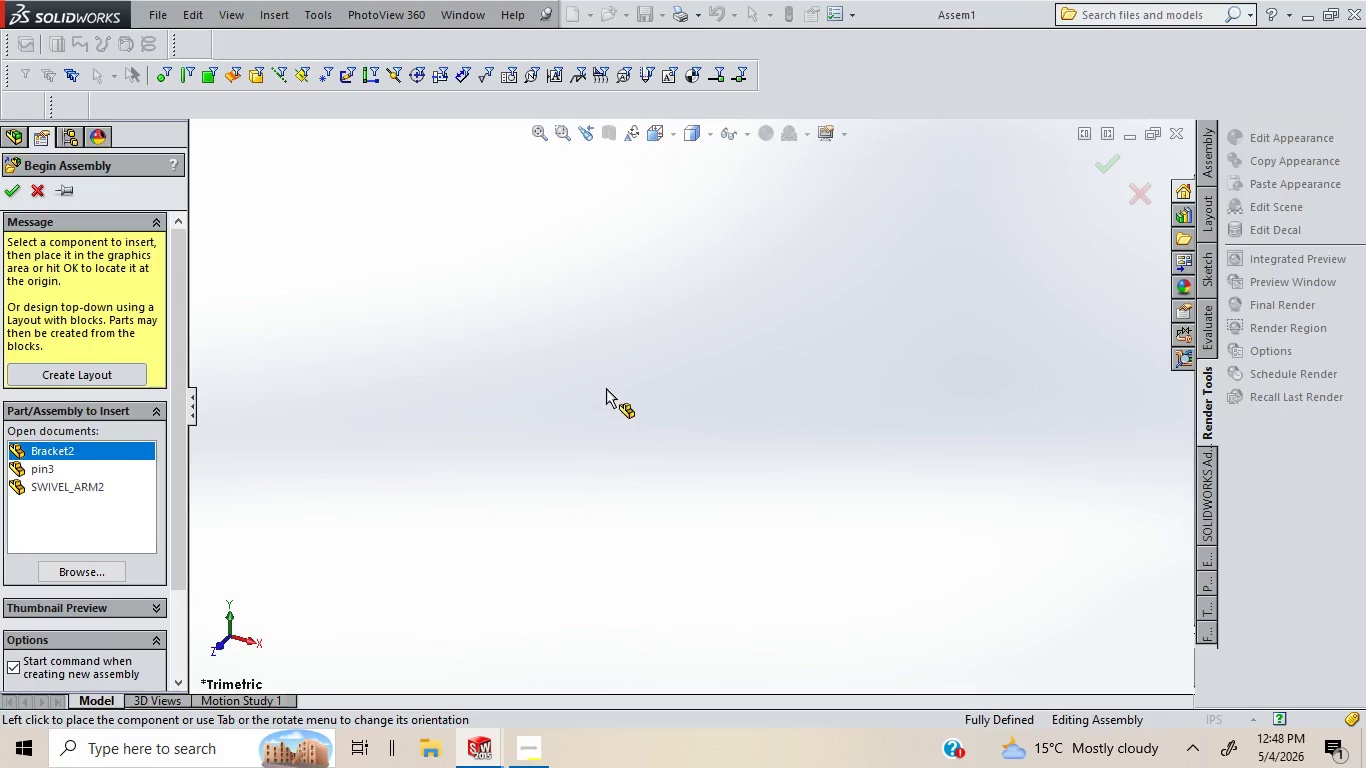 
left_click([714, 348])
 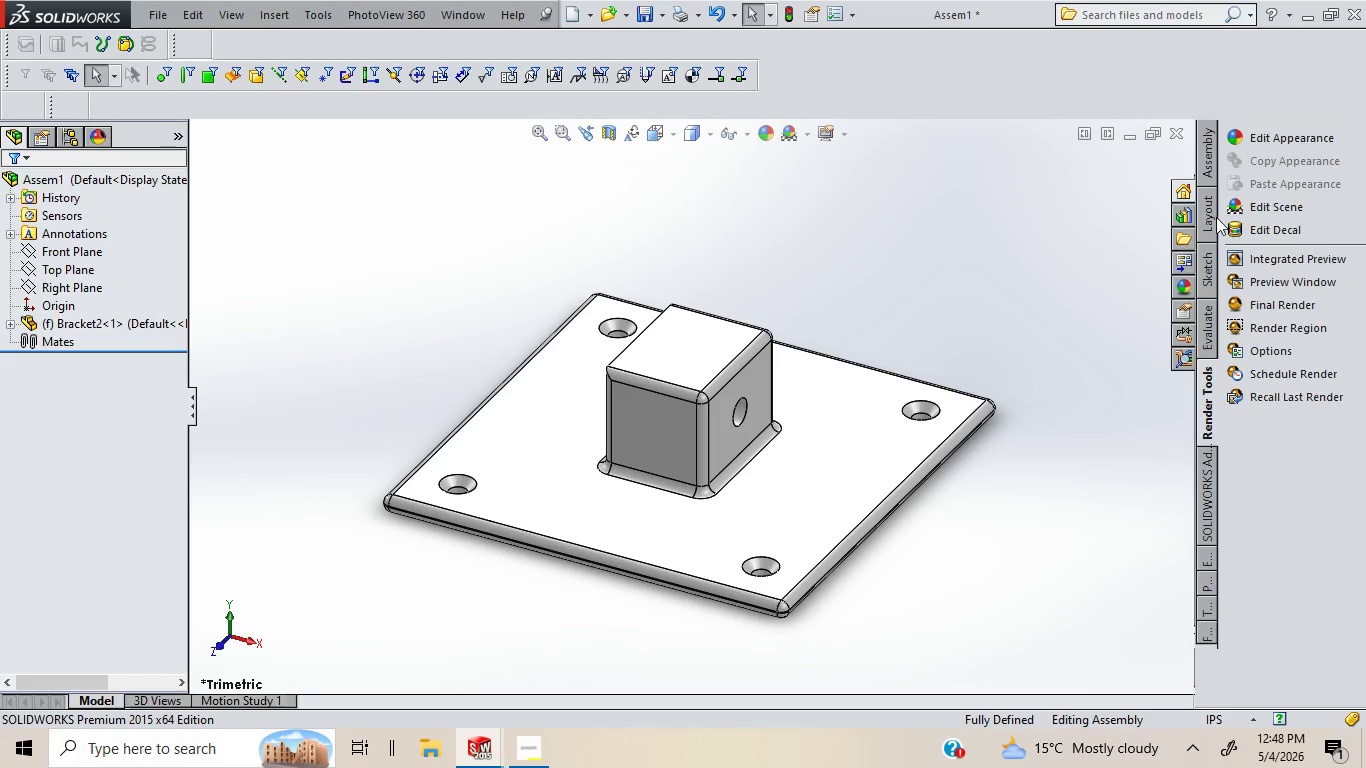 
wait(8.2)
 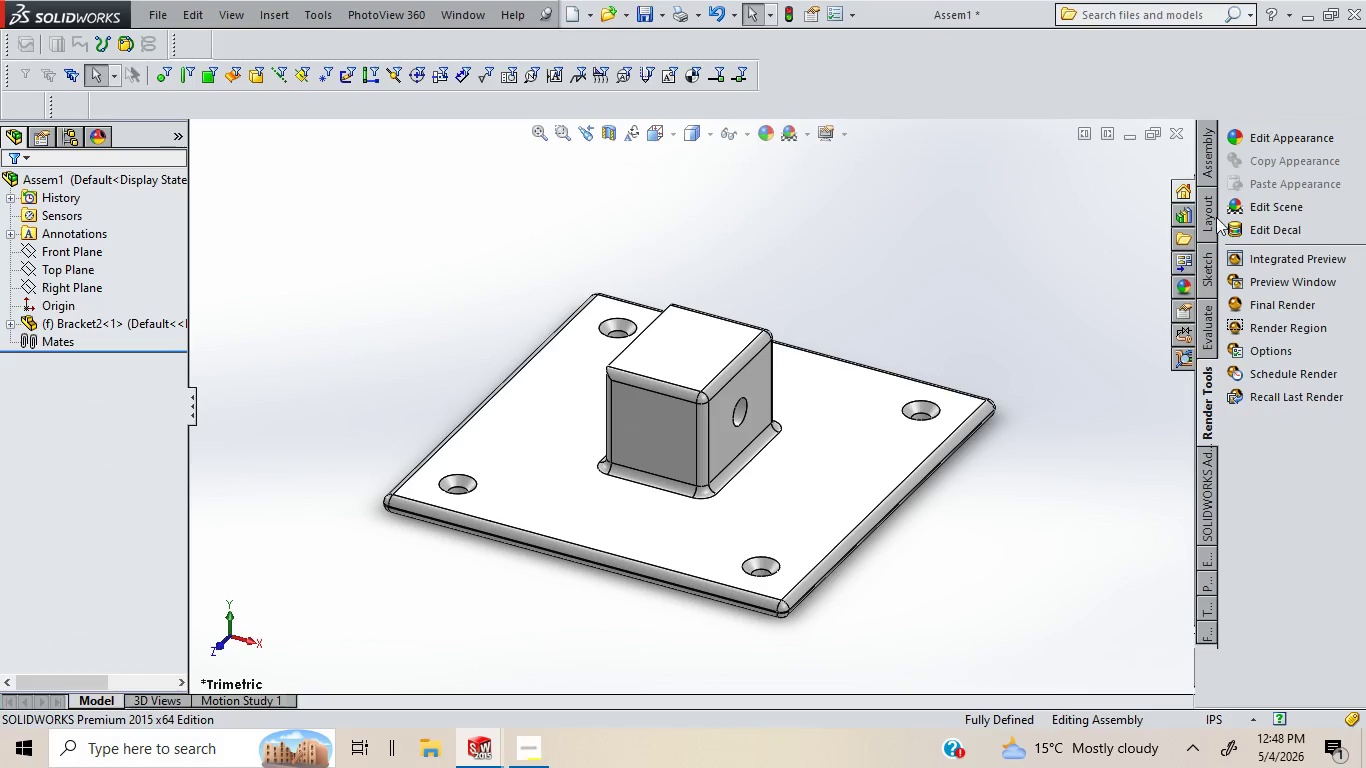 
left_click([1209, 511])
 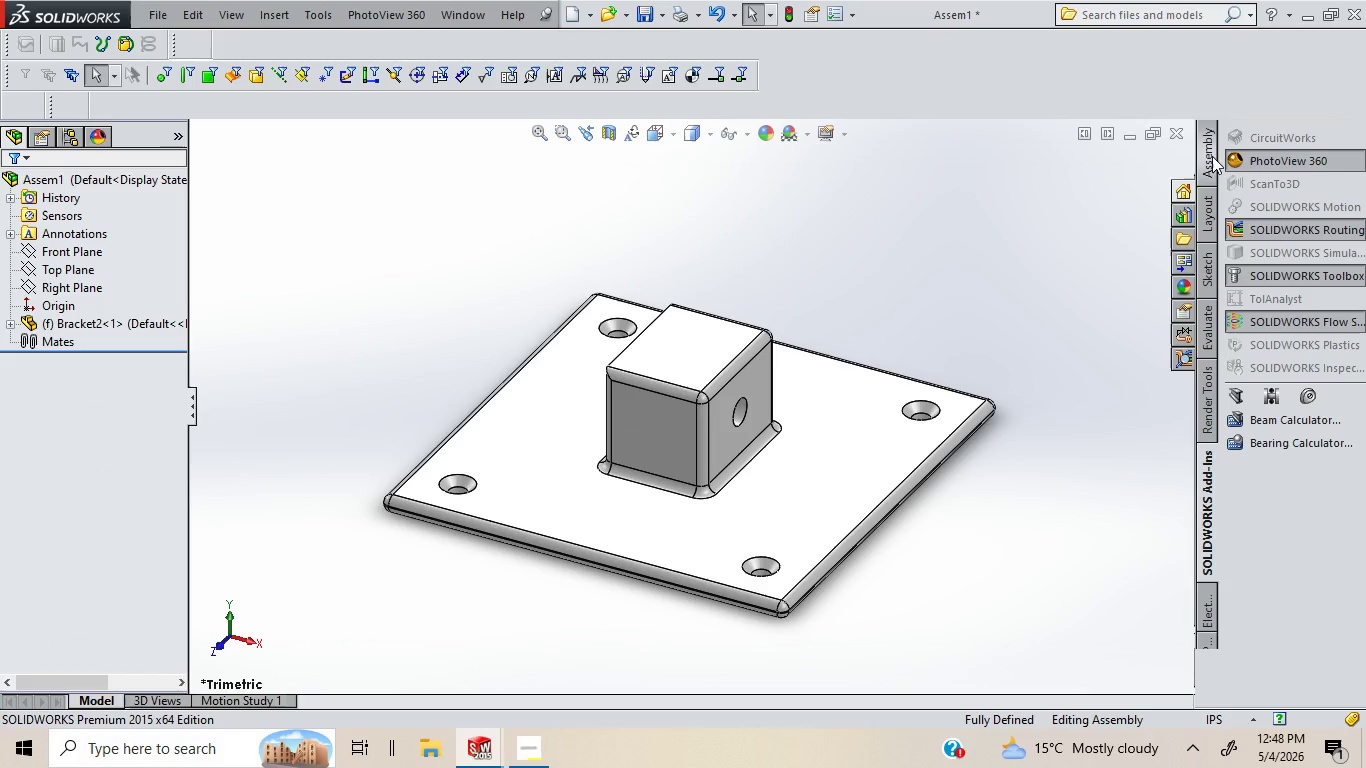 
left_click([1212, 156])
 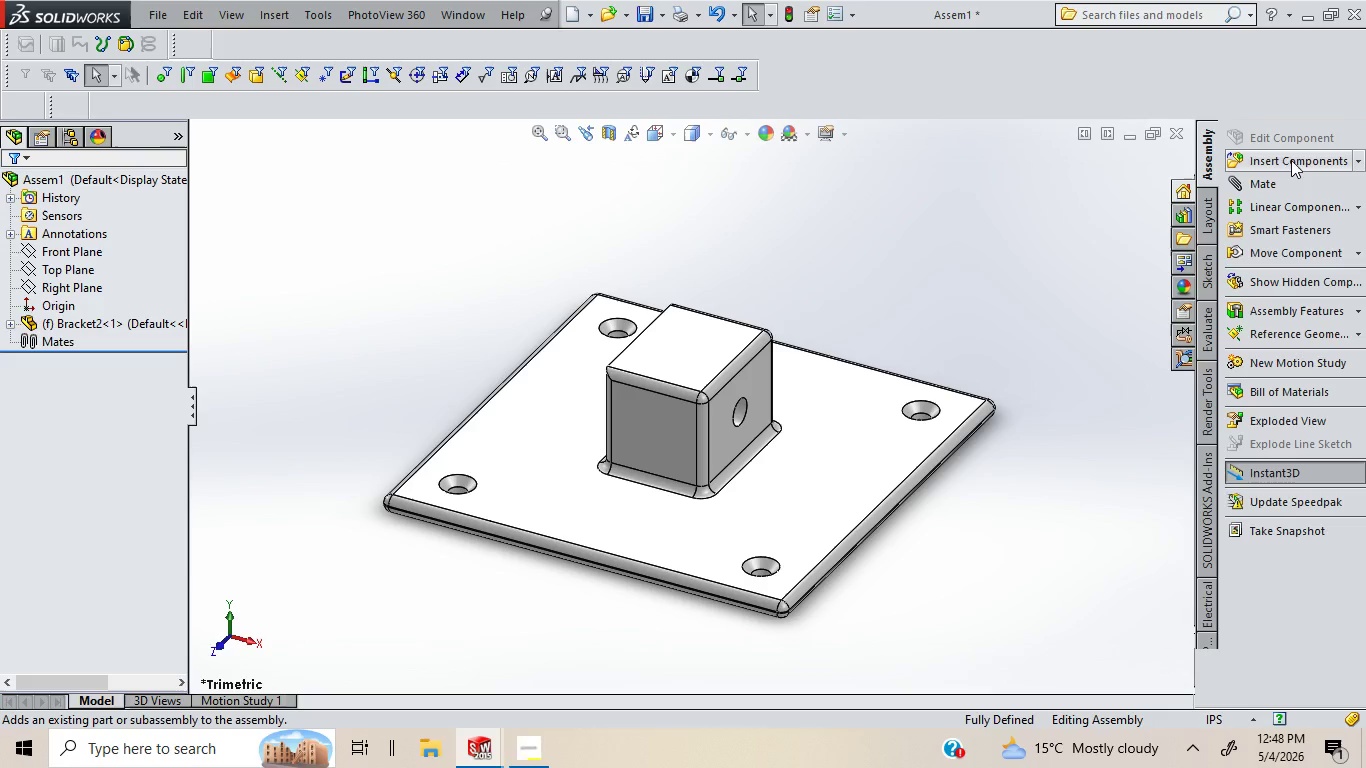 
left_click([1293, 158])
 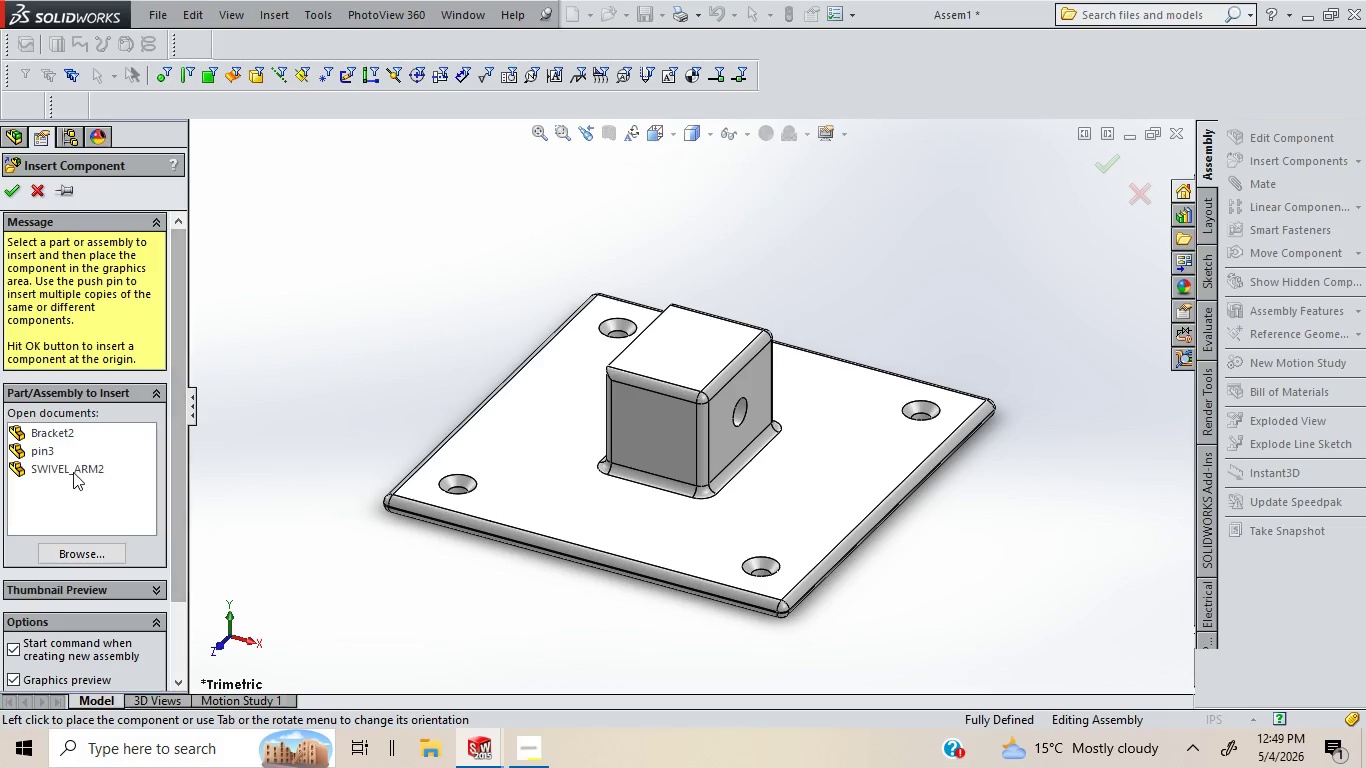 
left_click([73, 472])
 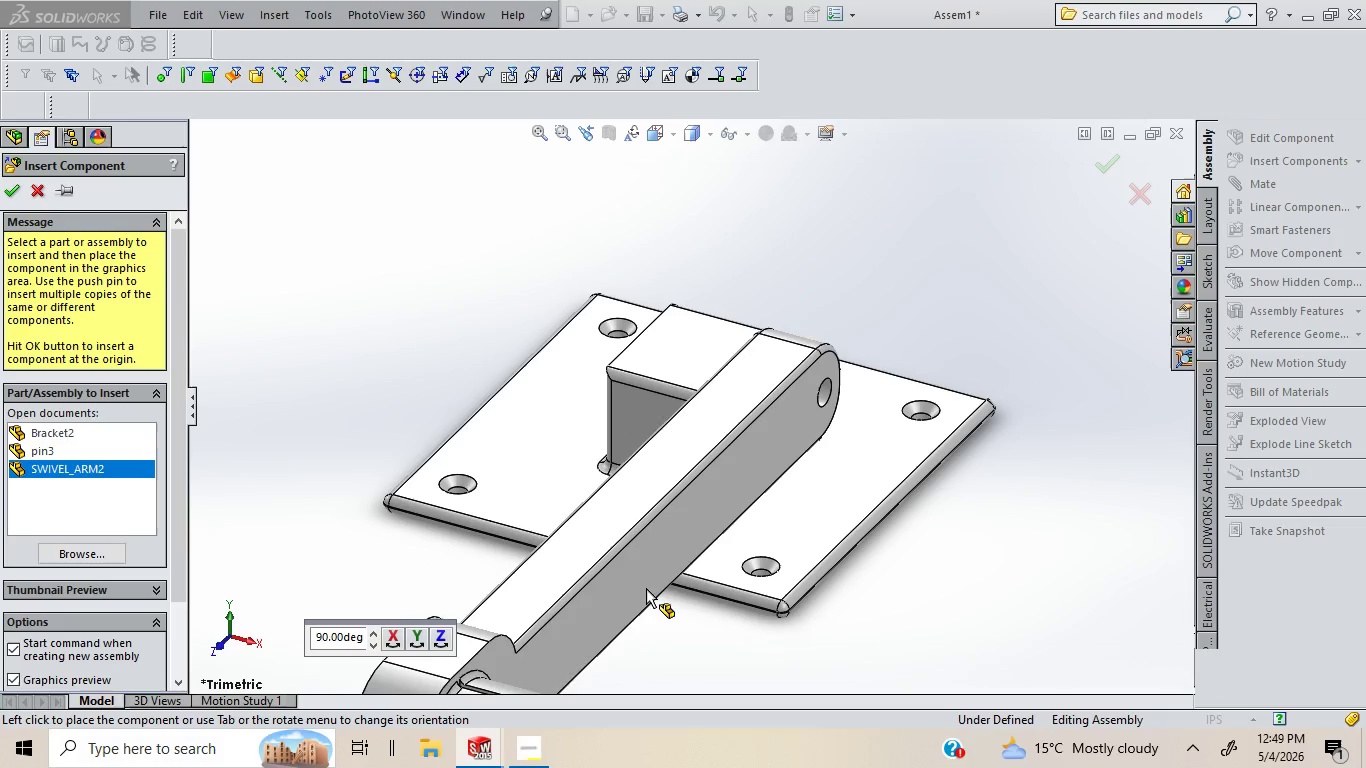 
left_click([649, 592])
 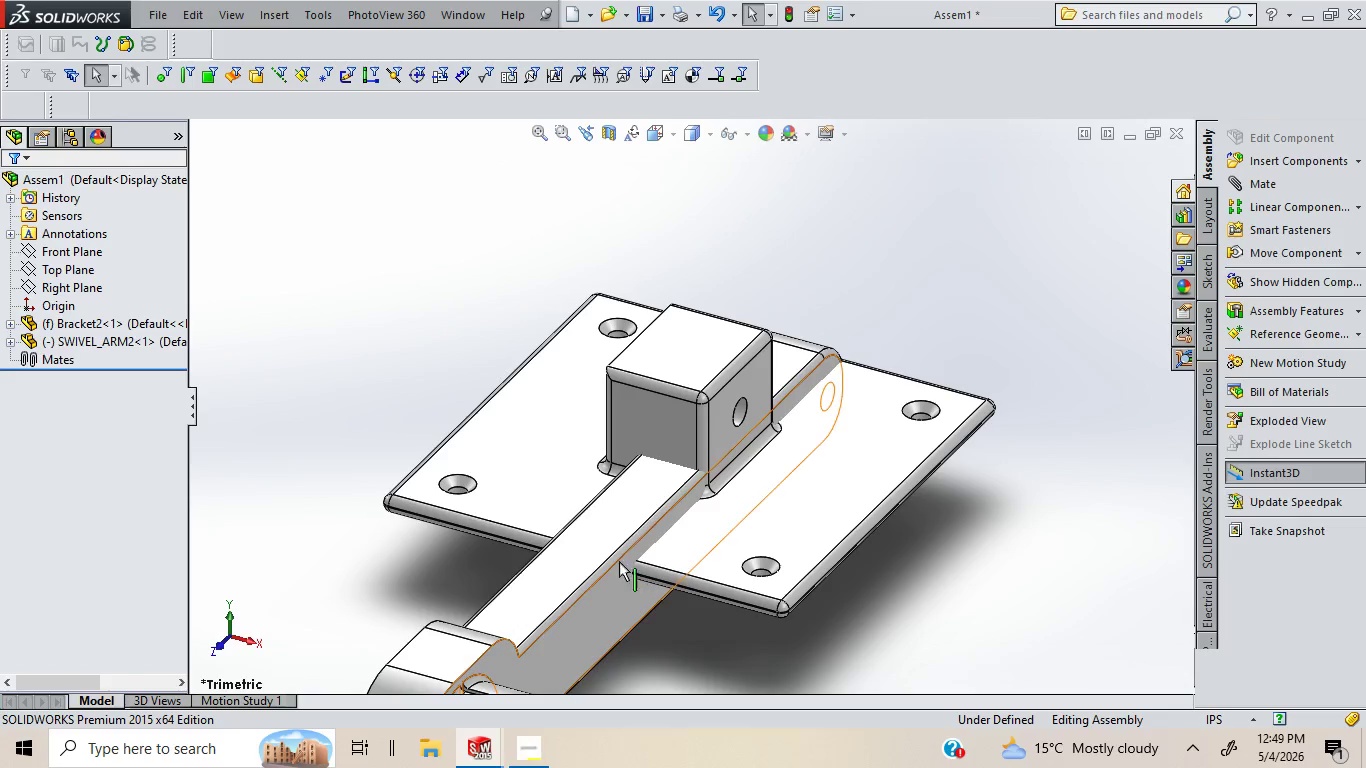 
left_click_drag(start_coordinate=[610, 546], to_coordinate=[709, 503])
 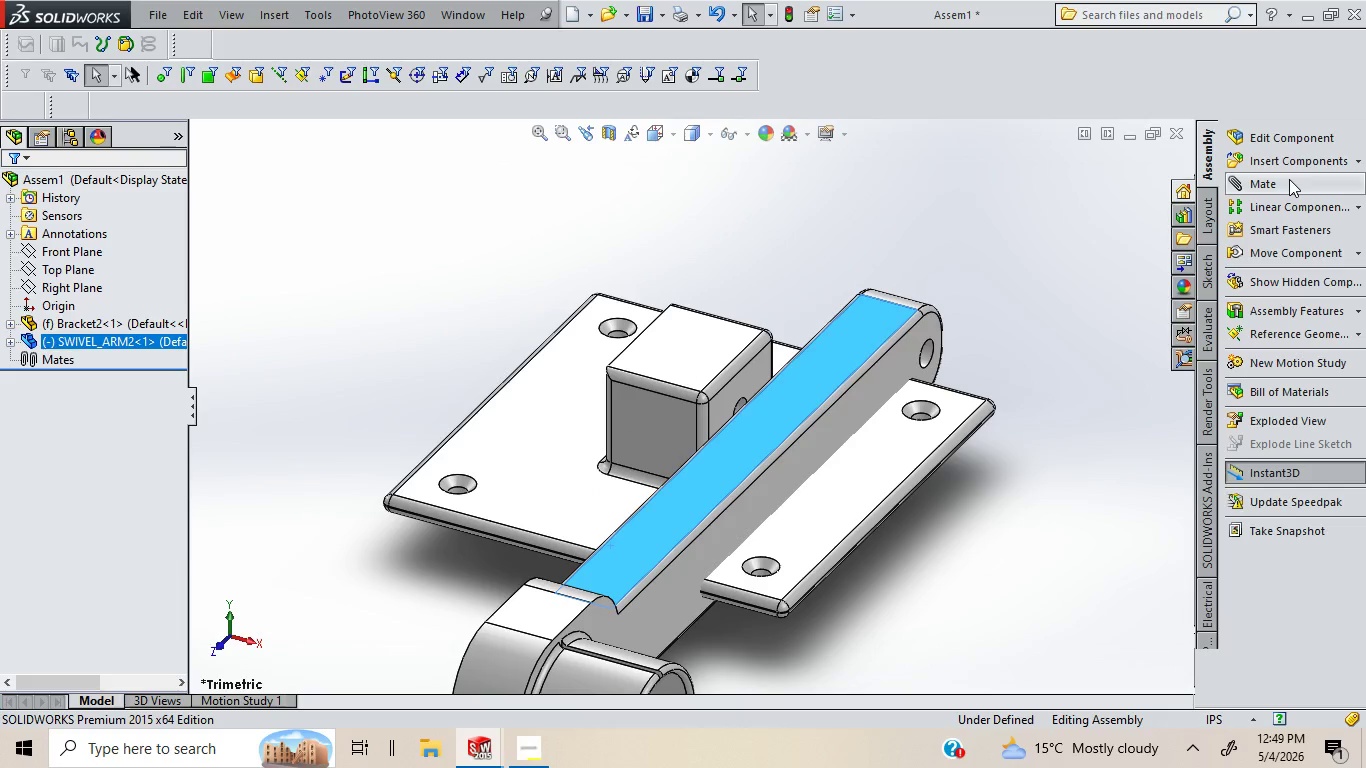 
left_click([1302, 159])
 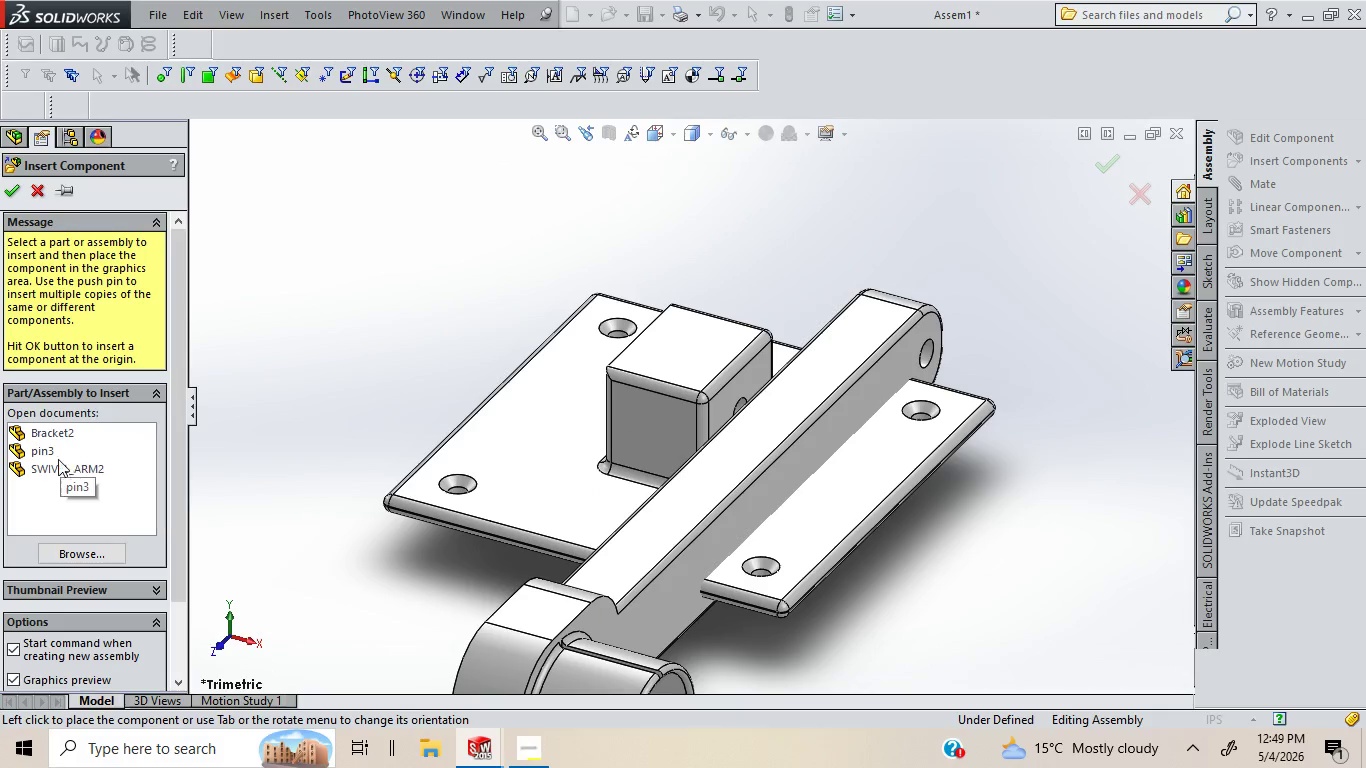 
left_click([43, 450])
 